 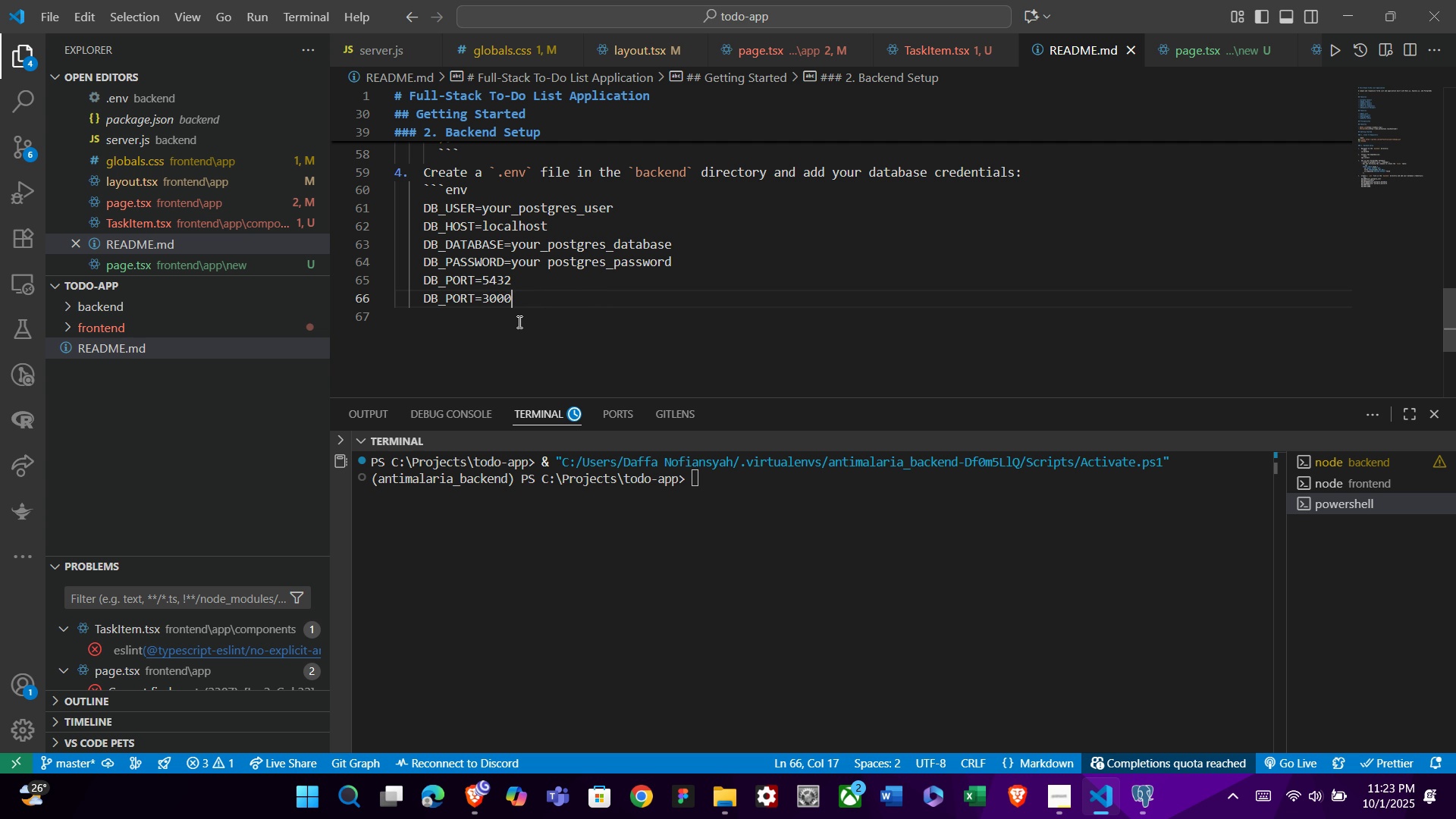 
key(ArrowLeft)
 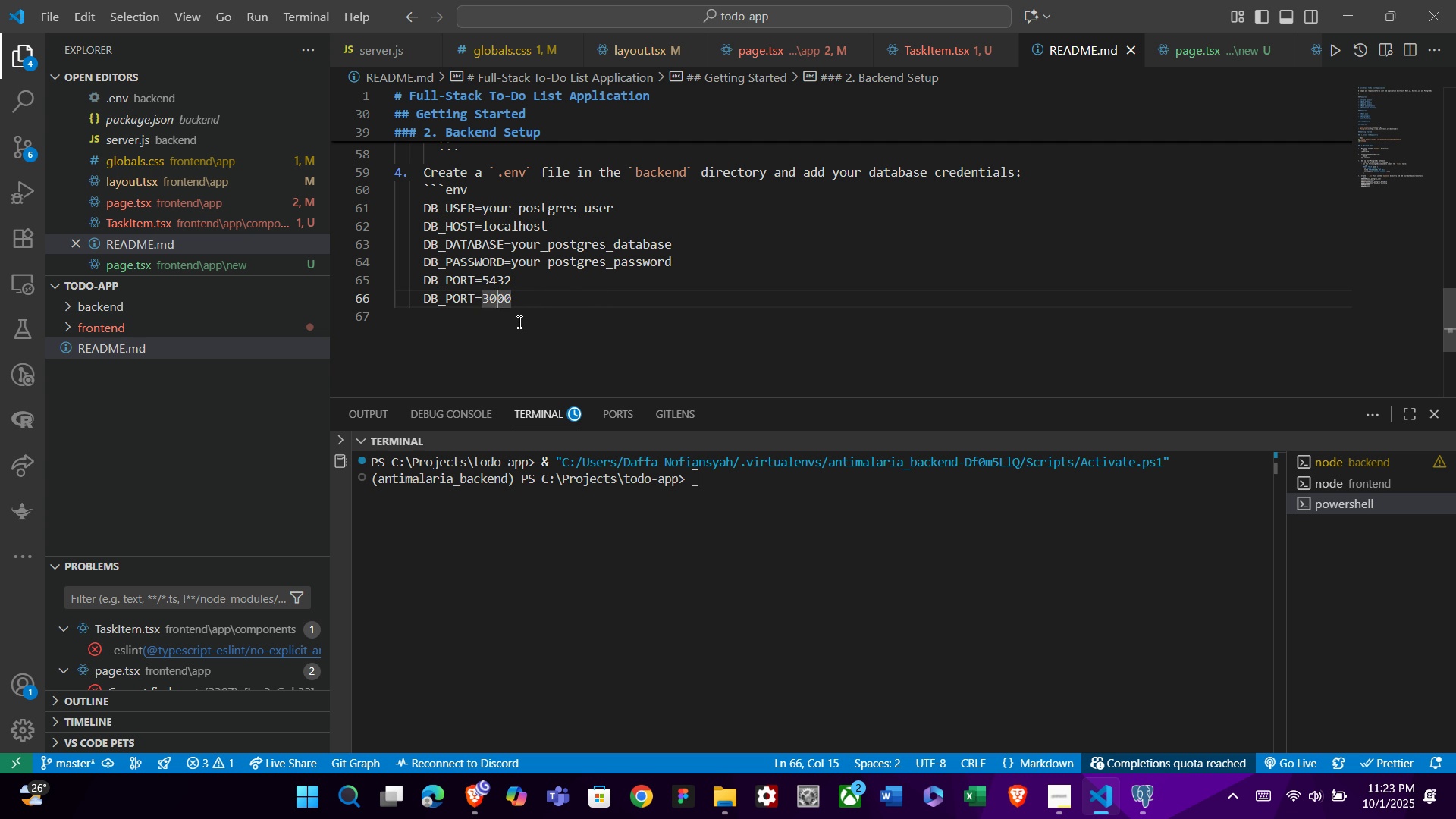 
key(ArrowLeft)
 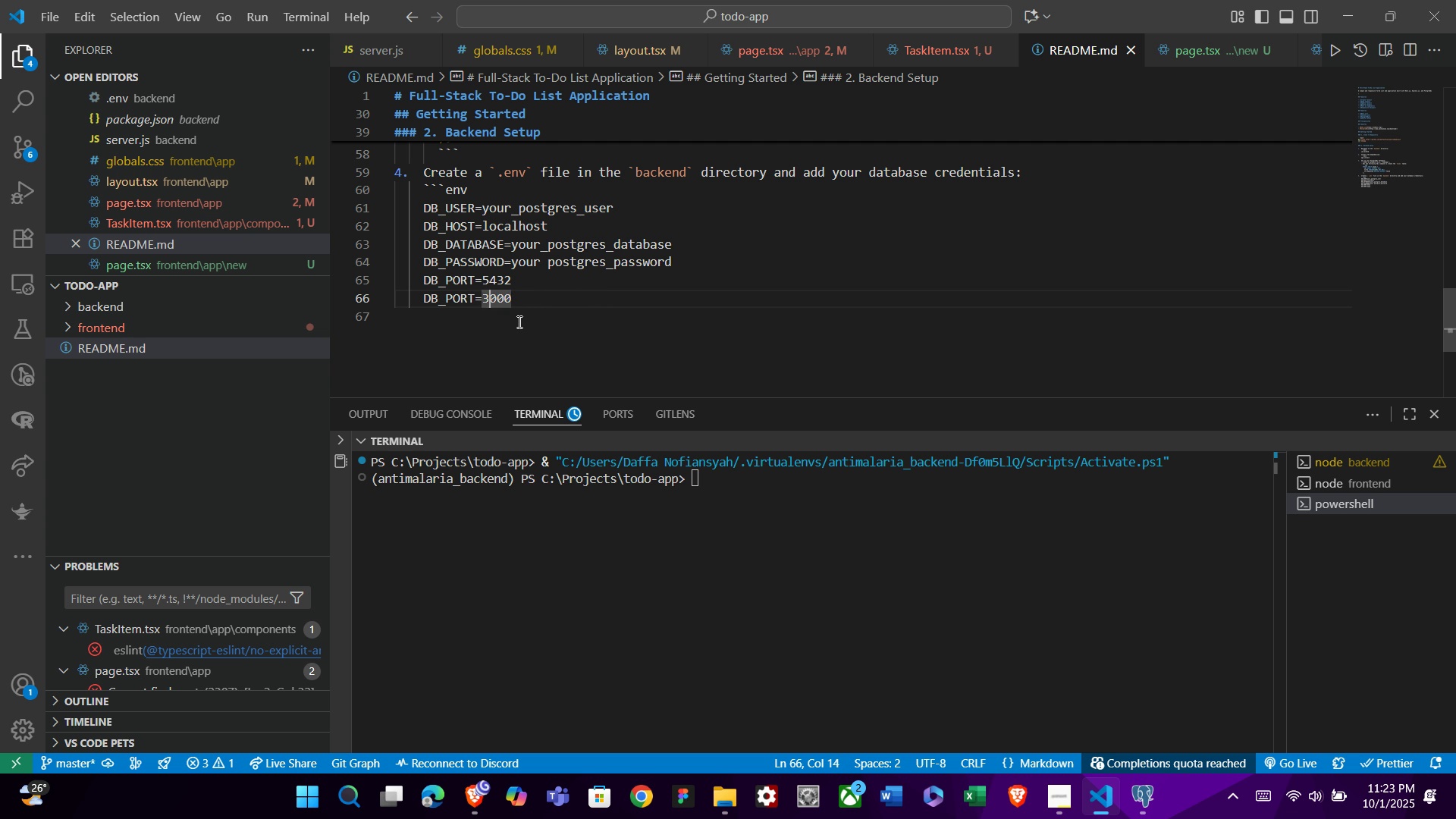 
key(ArrowLeft)
 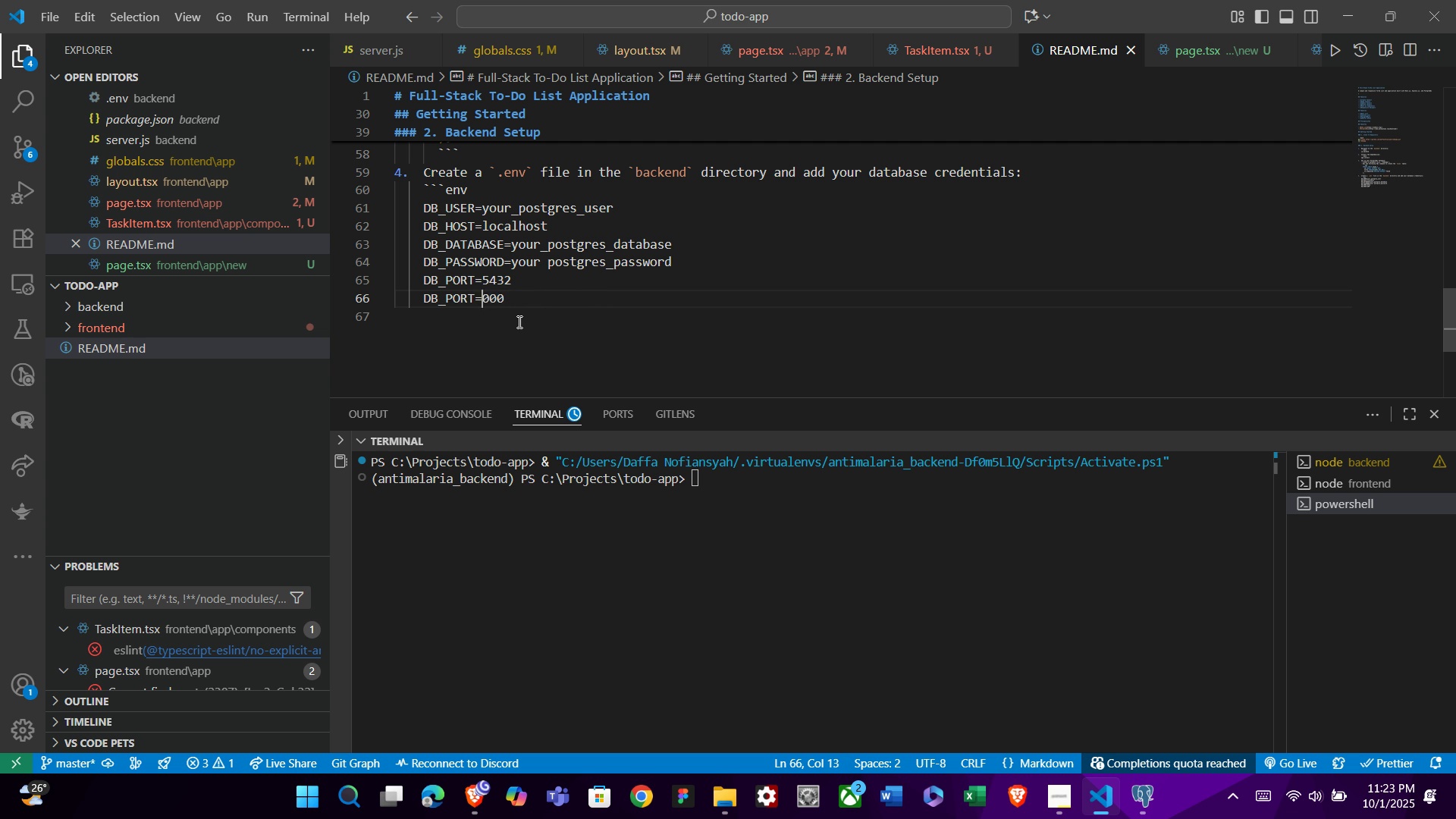 
key(Backspace)
 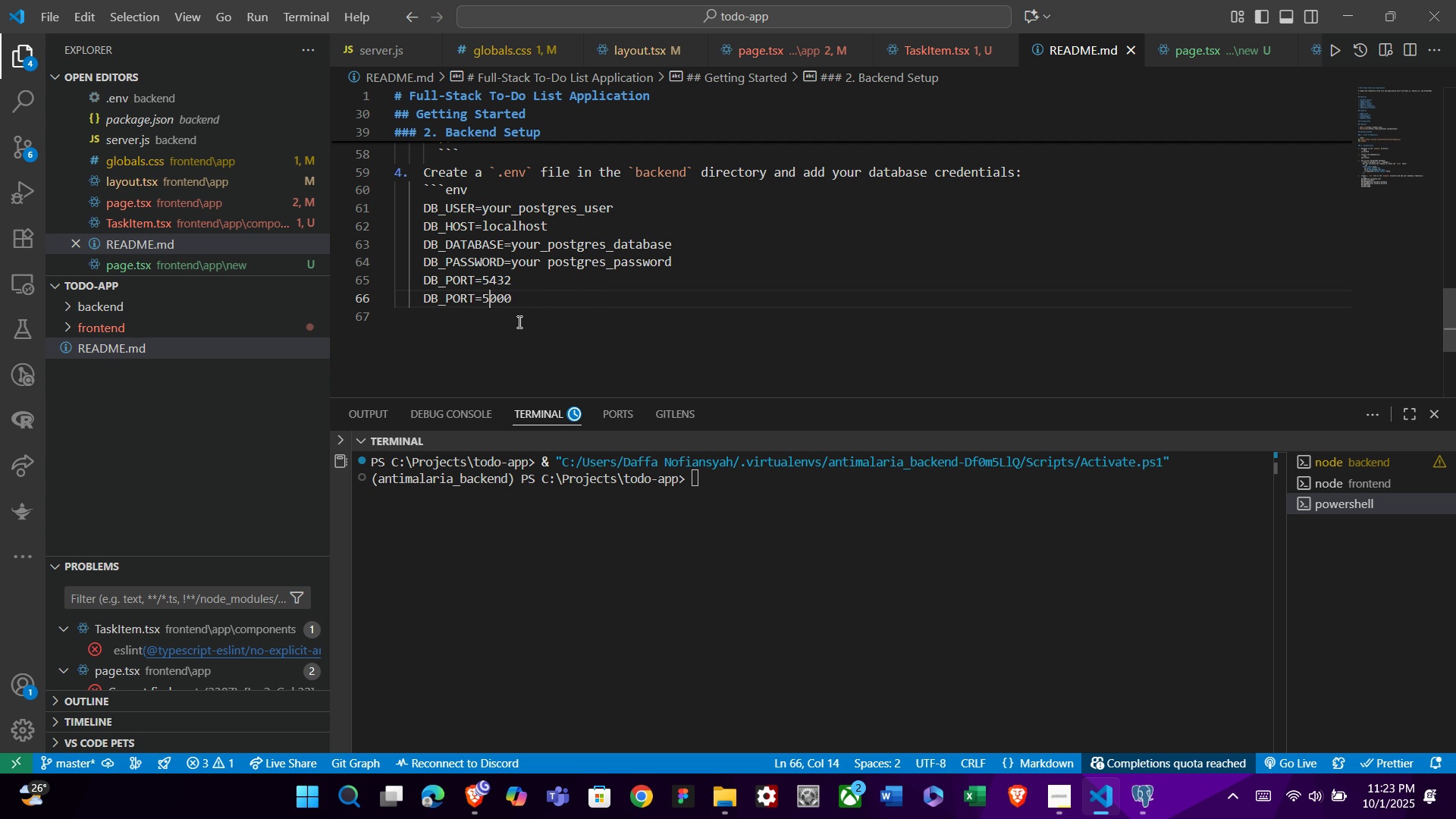 
key(5)
 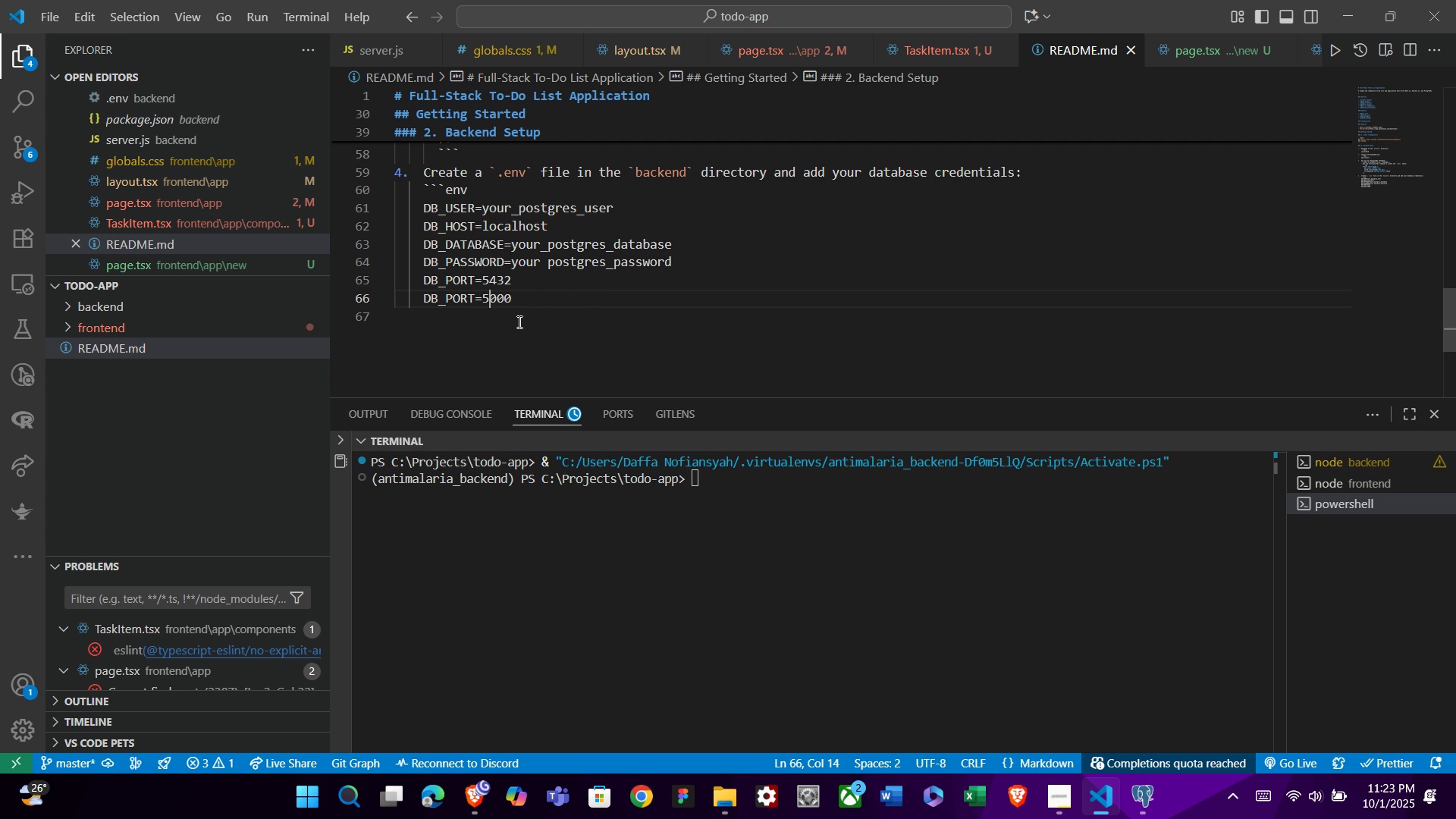 
key(ArrowRight)
 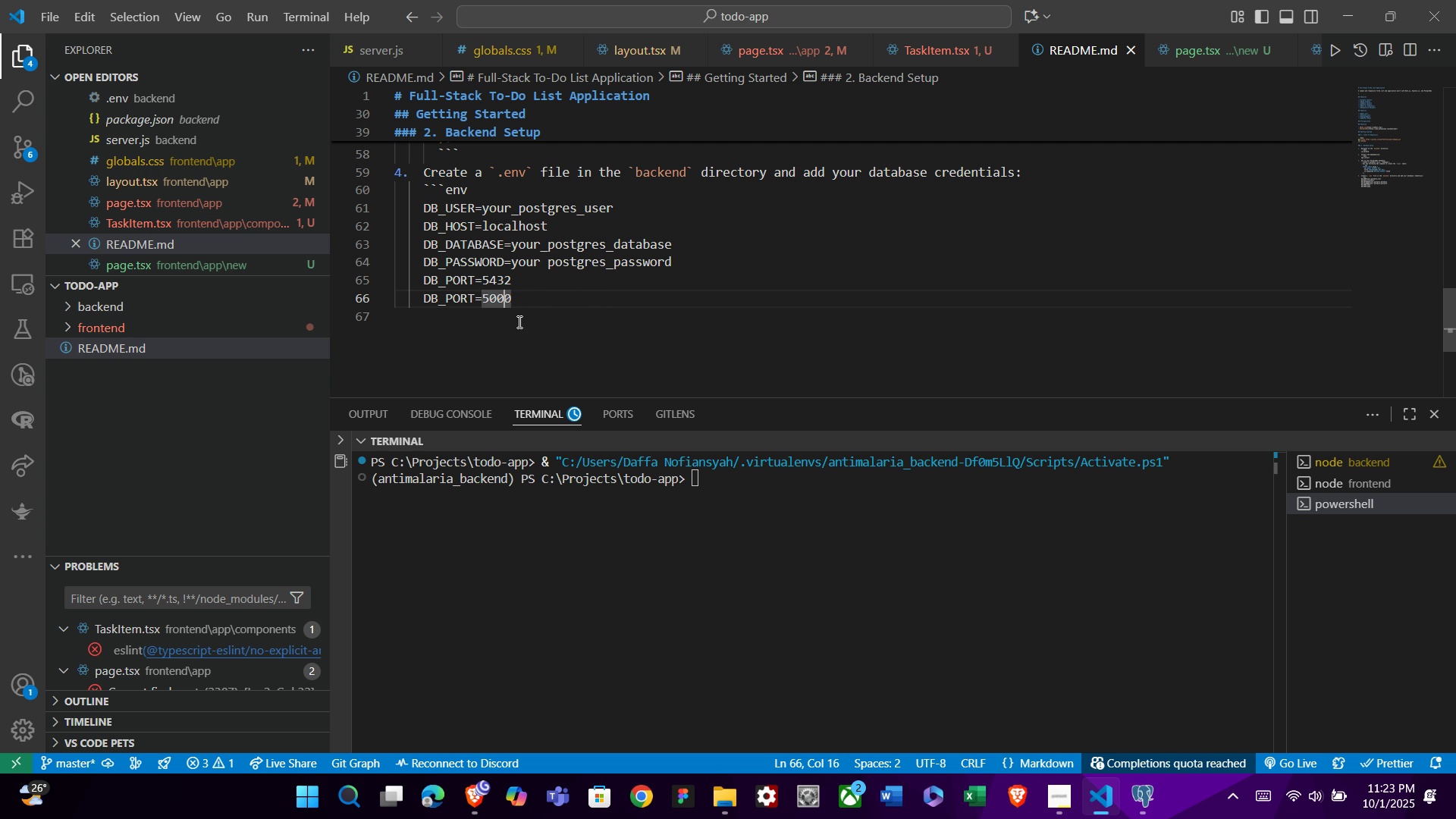 
key(ArrowRight)
 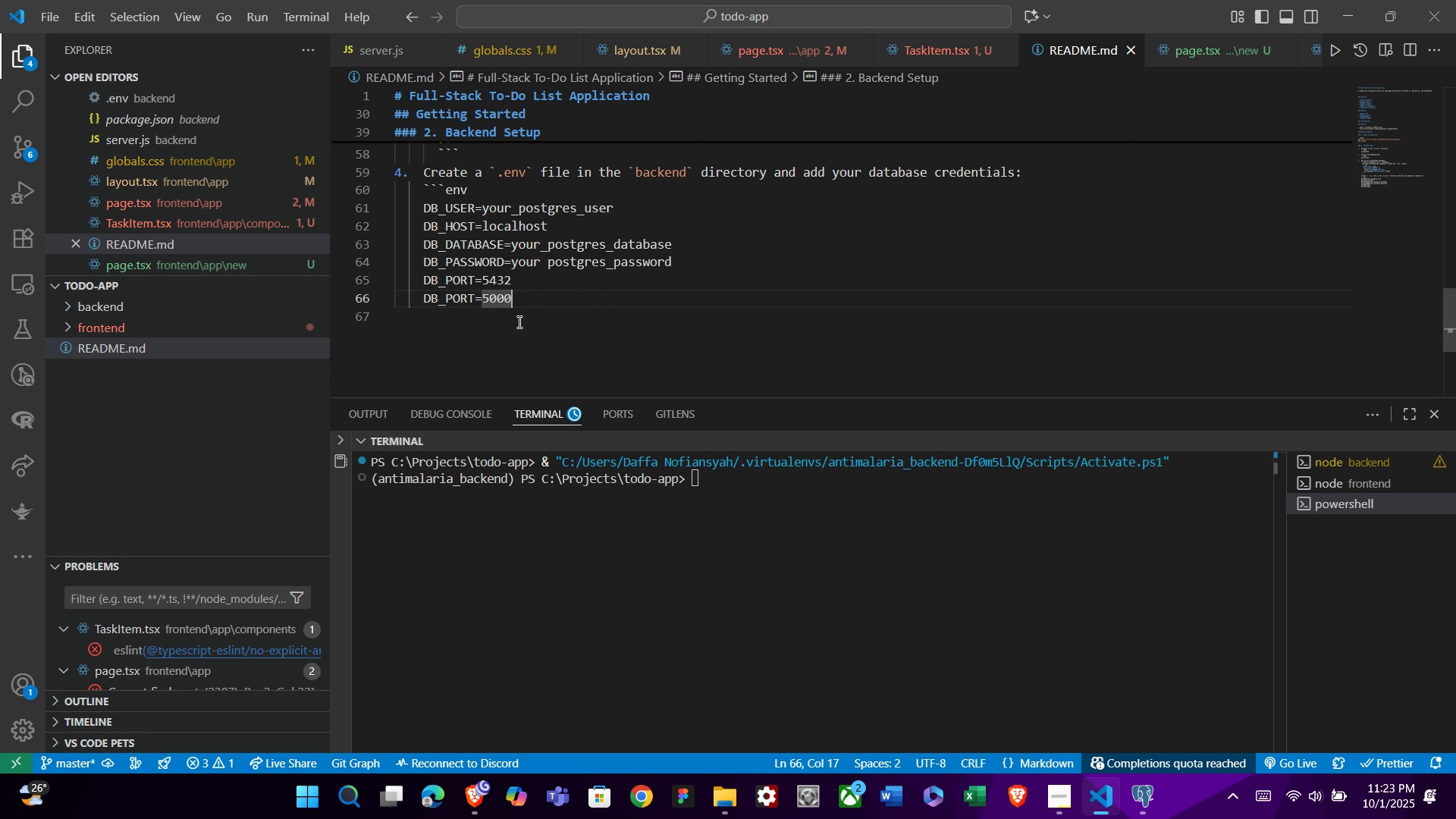 
key(ArrowRight)
 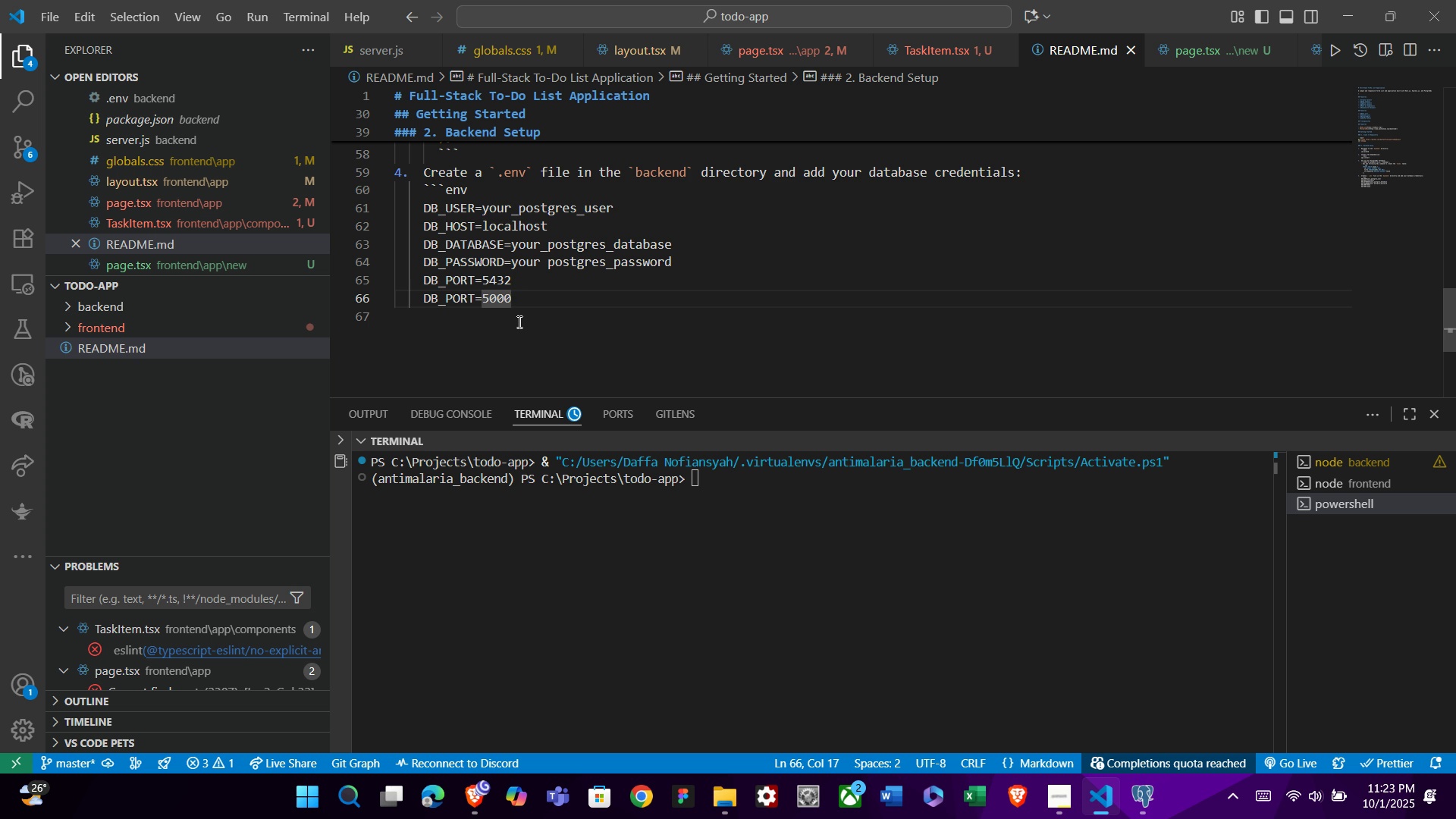 
key(Enter)
 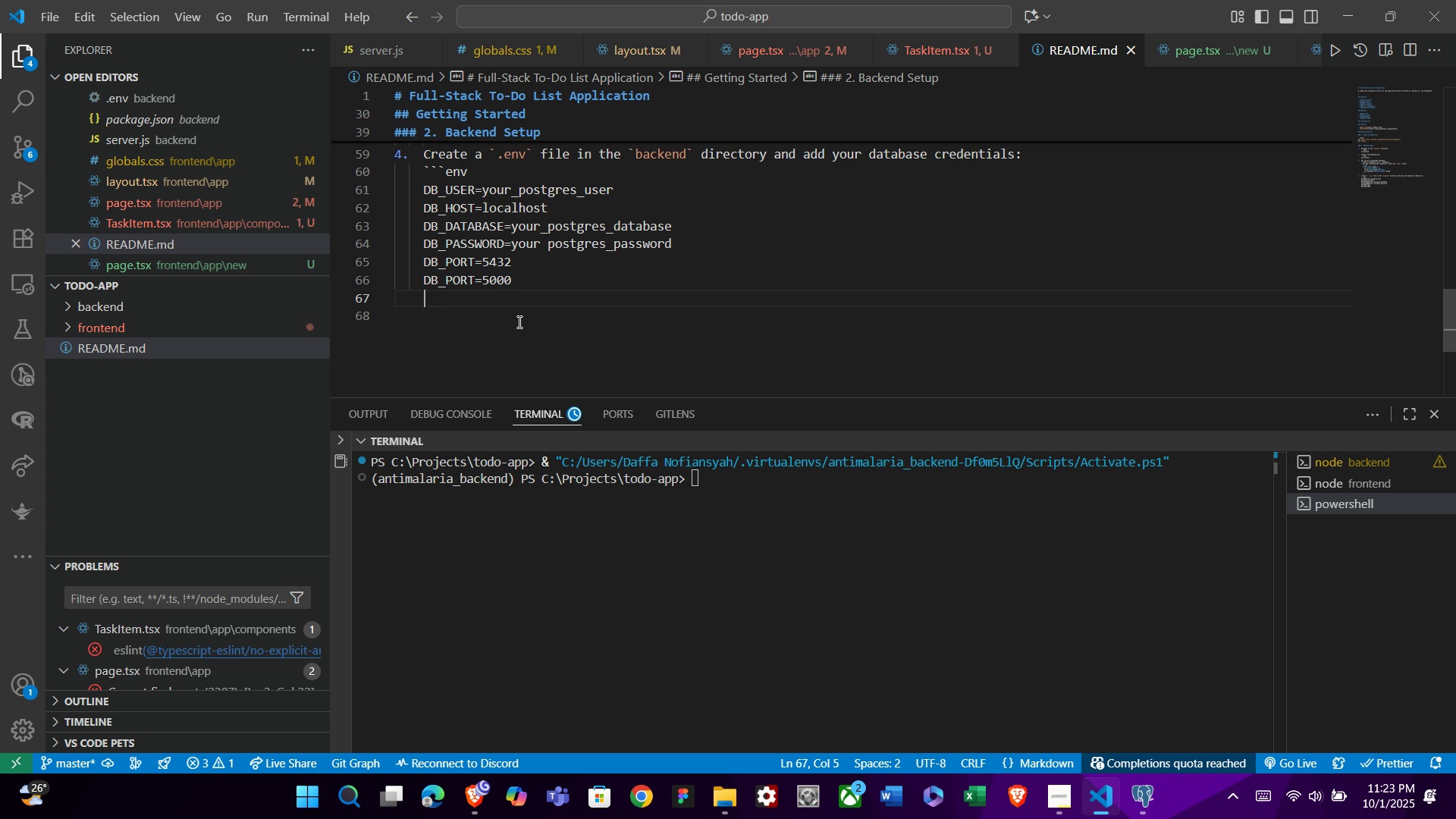 
key(Backquote)
 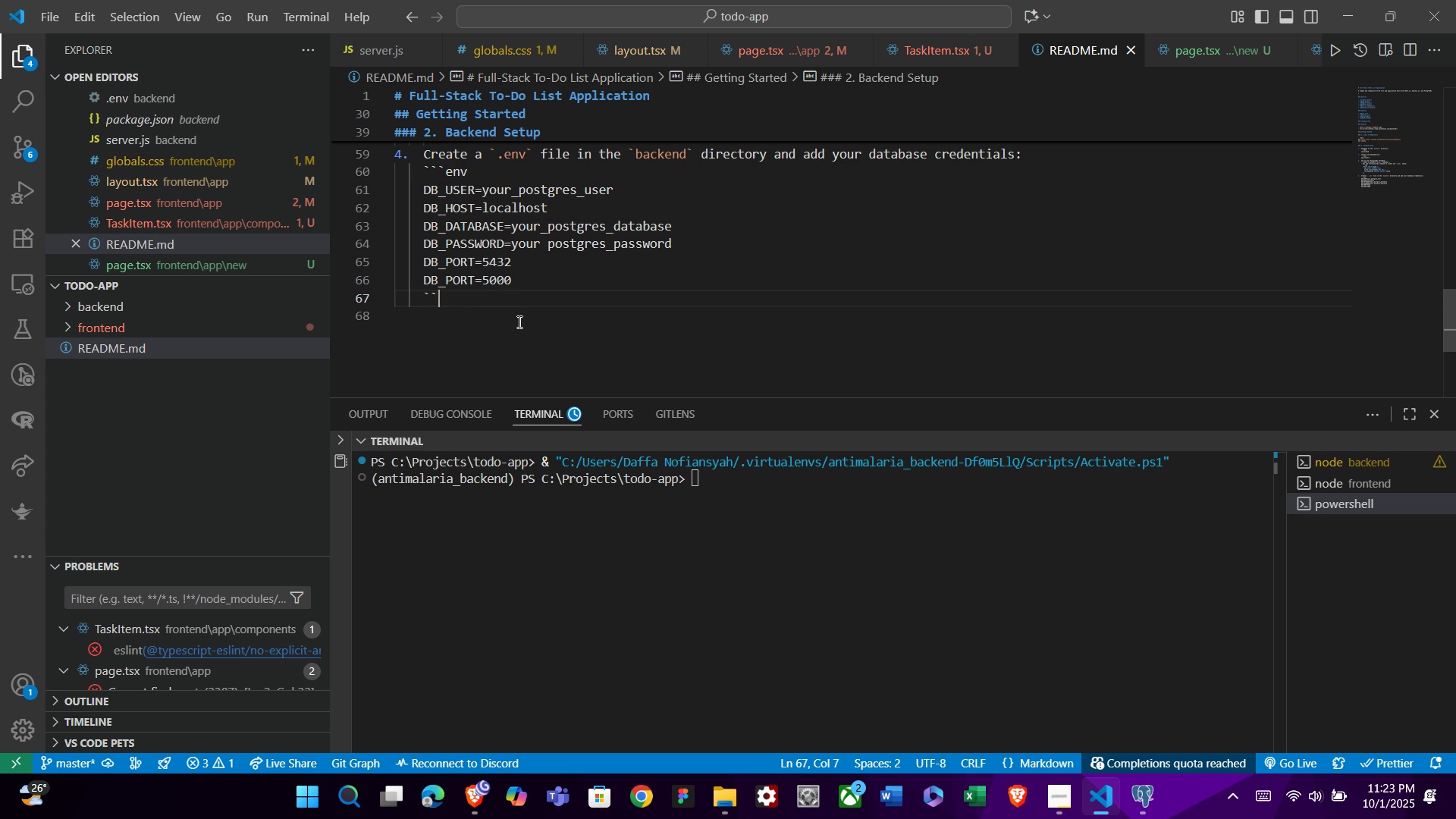 
key(Backquote)
 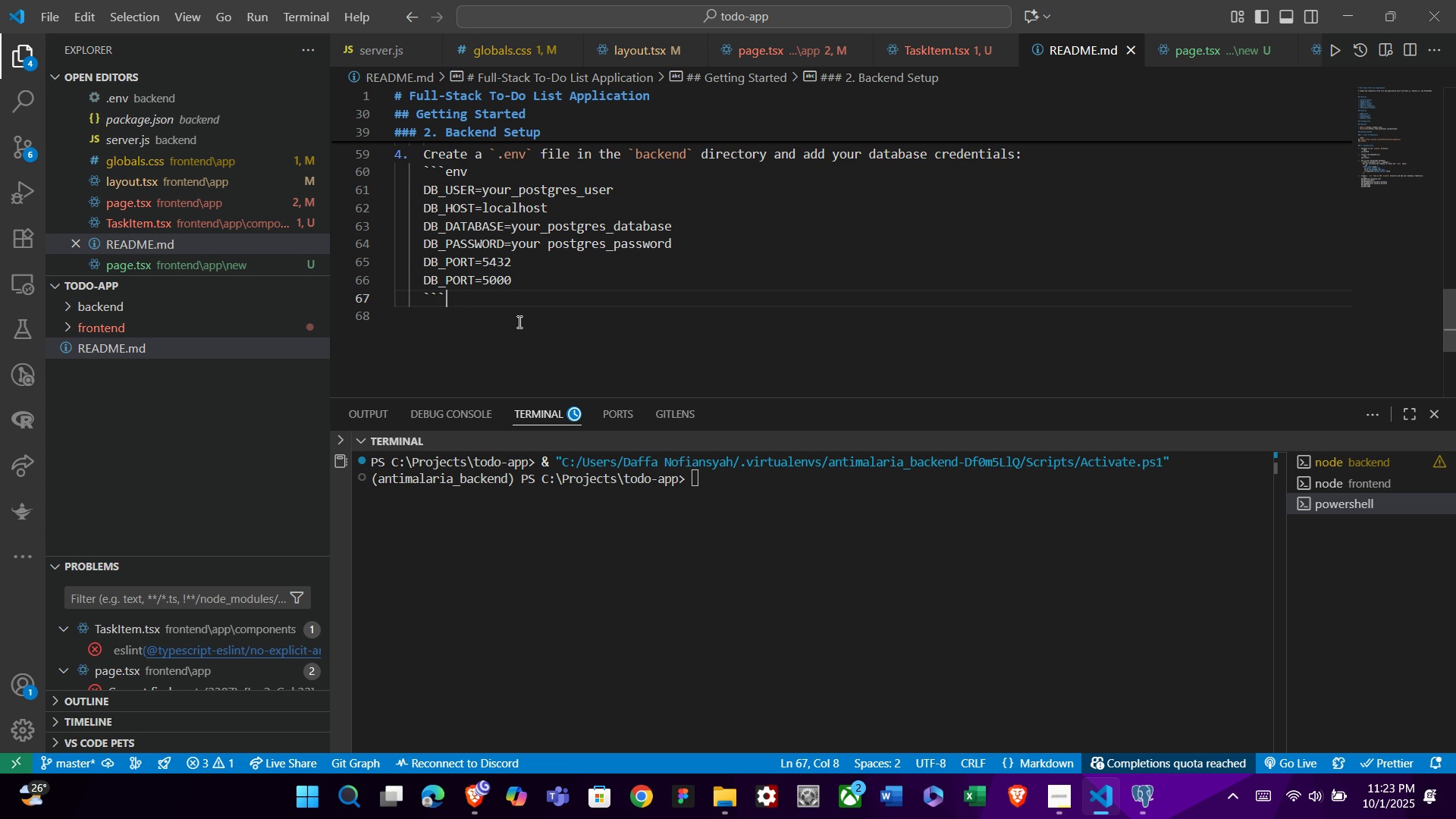 
key(Backquote)
 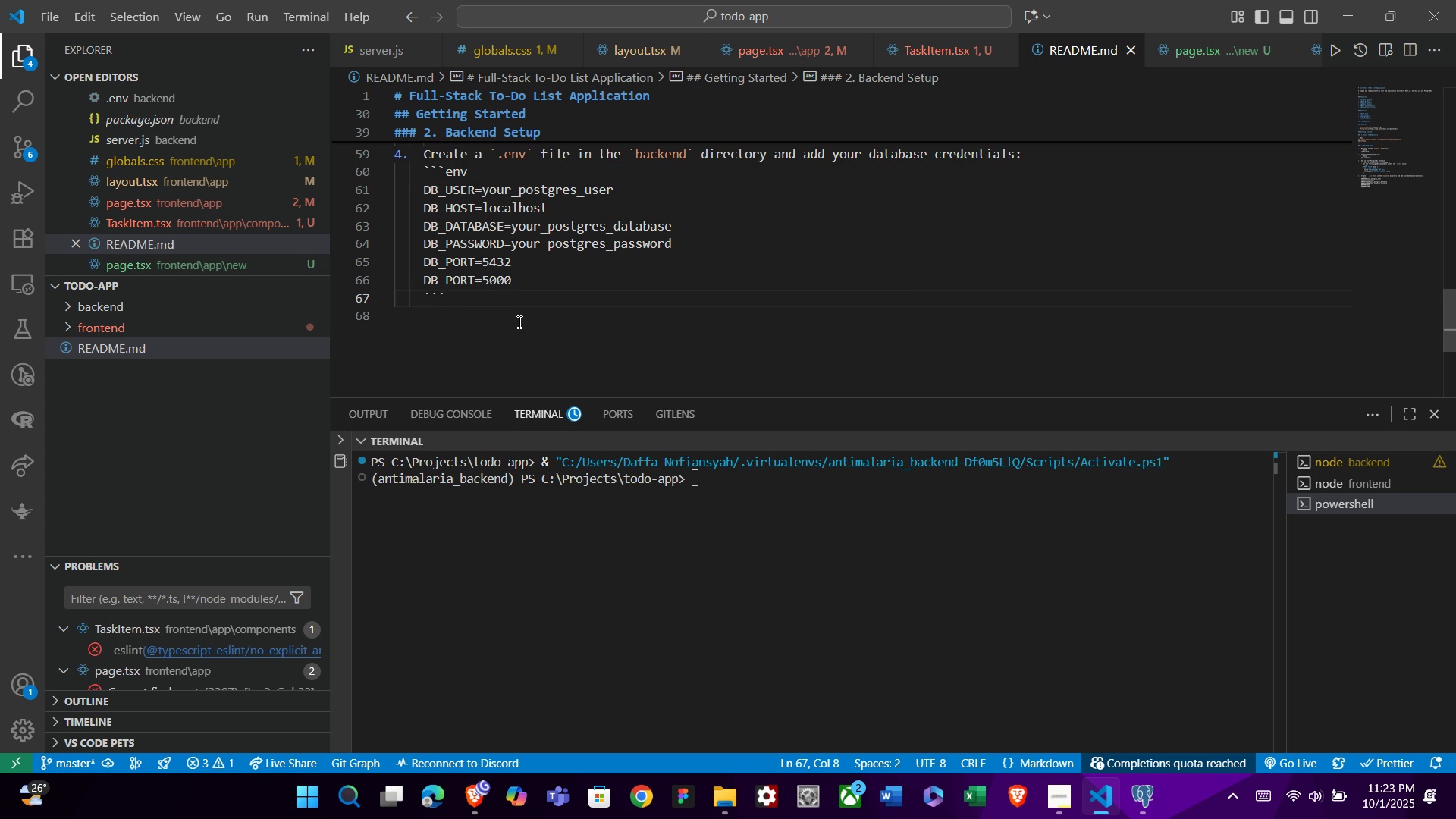 
key(Enter)
 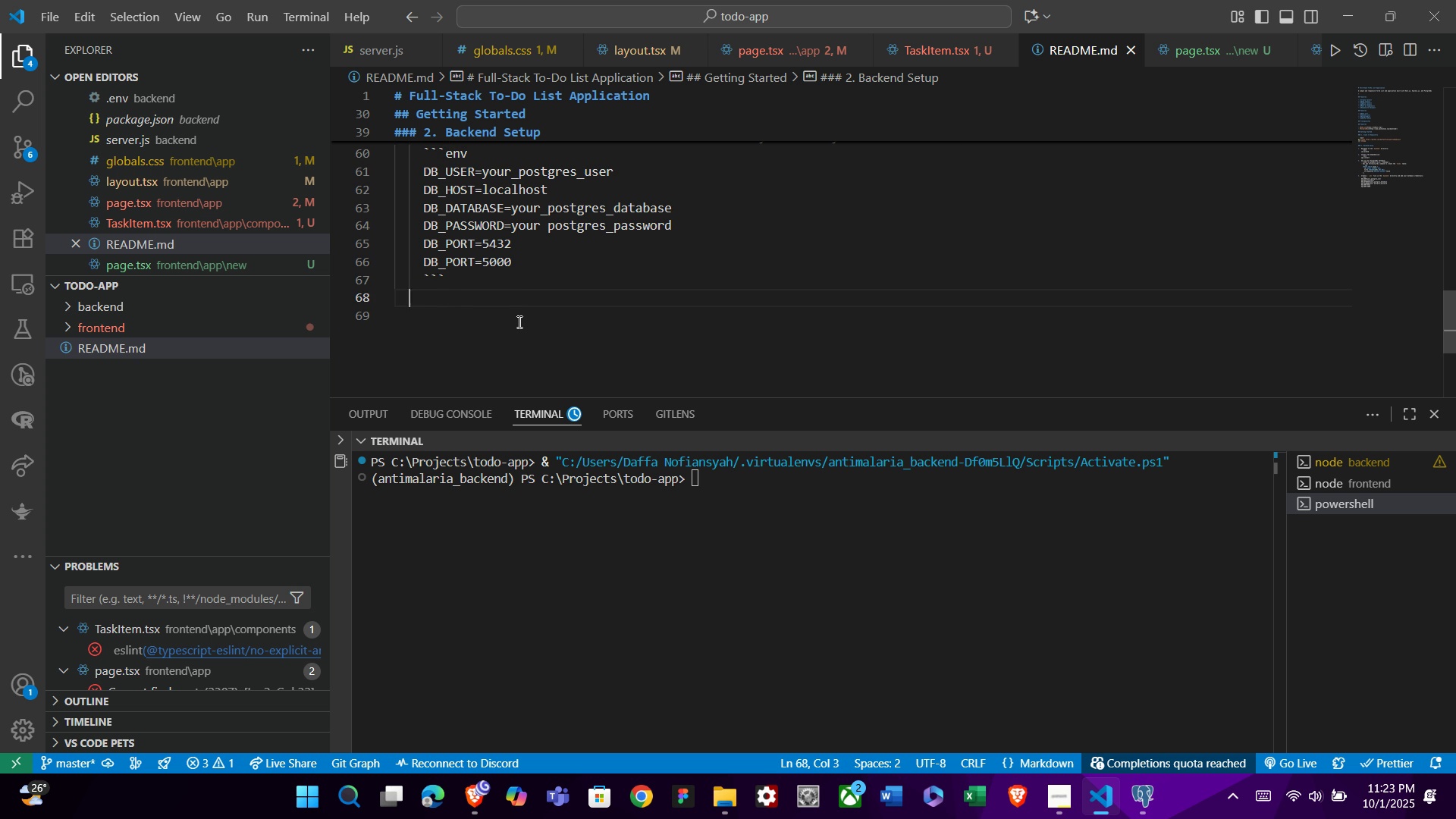 
key(Backspace)
key(Backspace)
type(5. START)
key(Backspace)
key(Backspace)
key(Backspace)
key(Backspace)
type(tart the backend server:)
 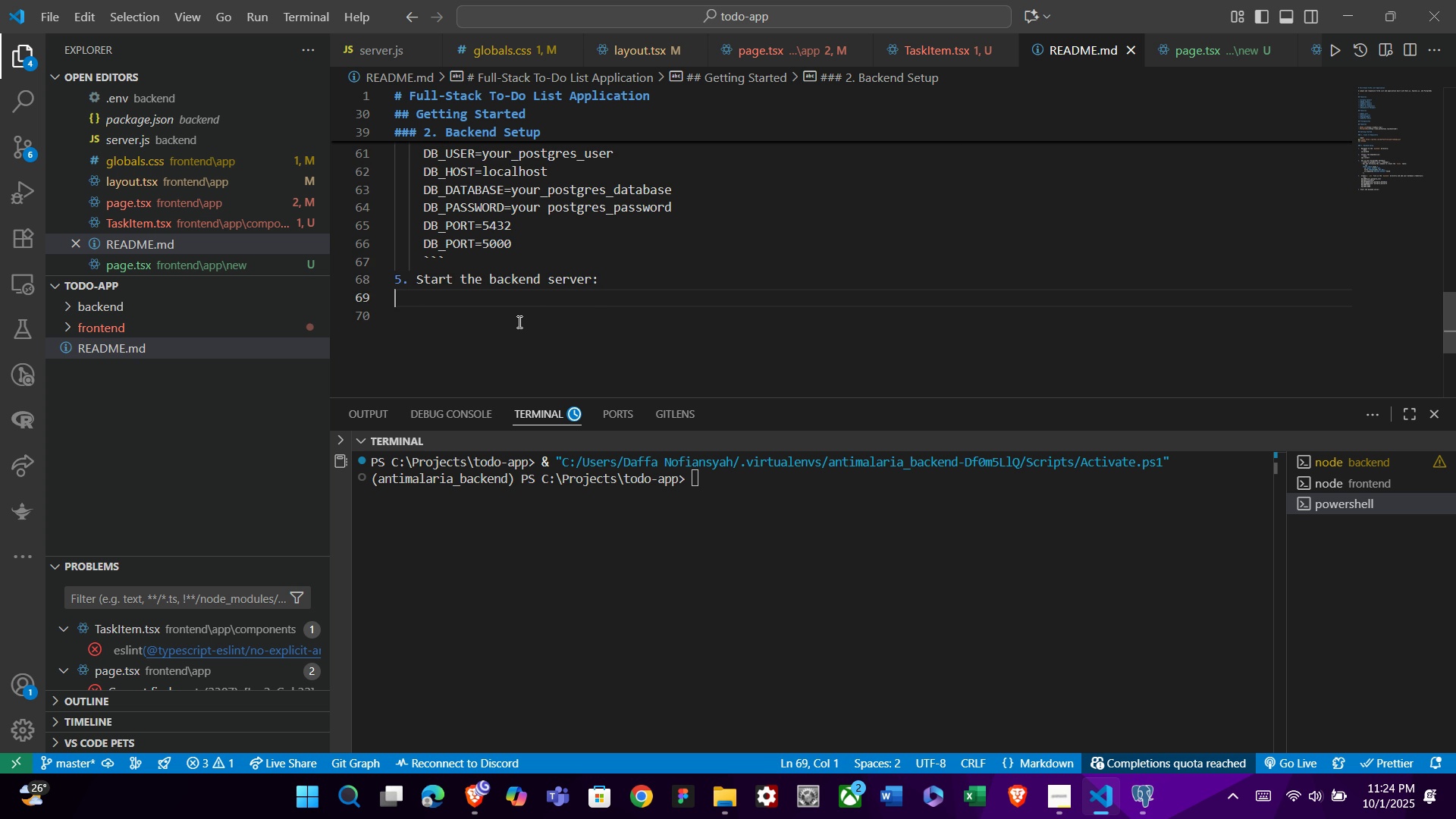 
key(Enter)
 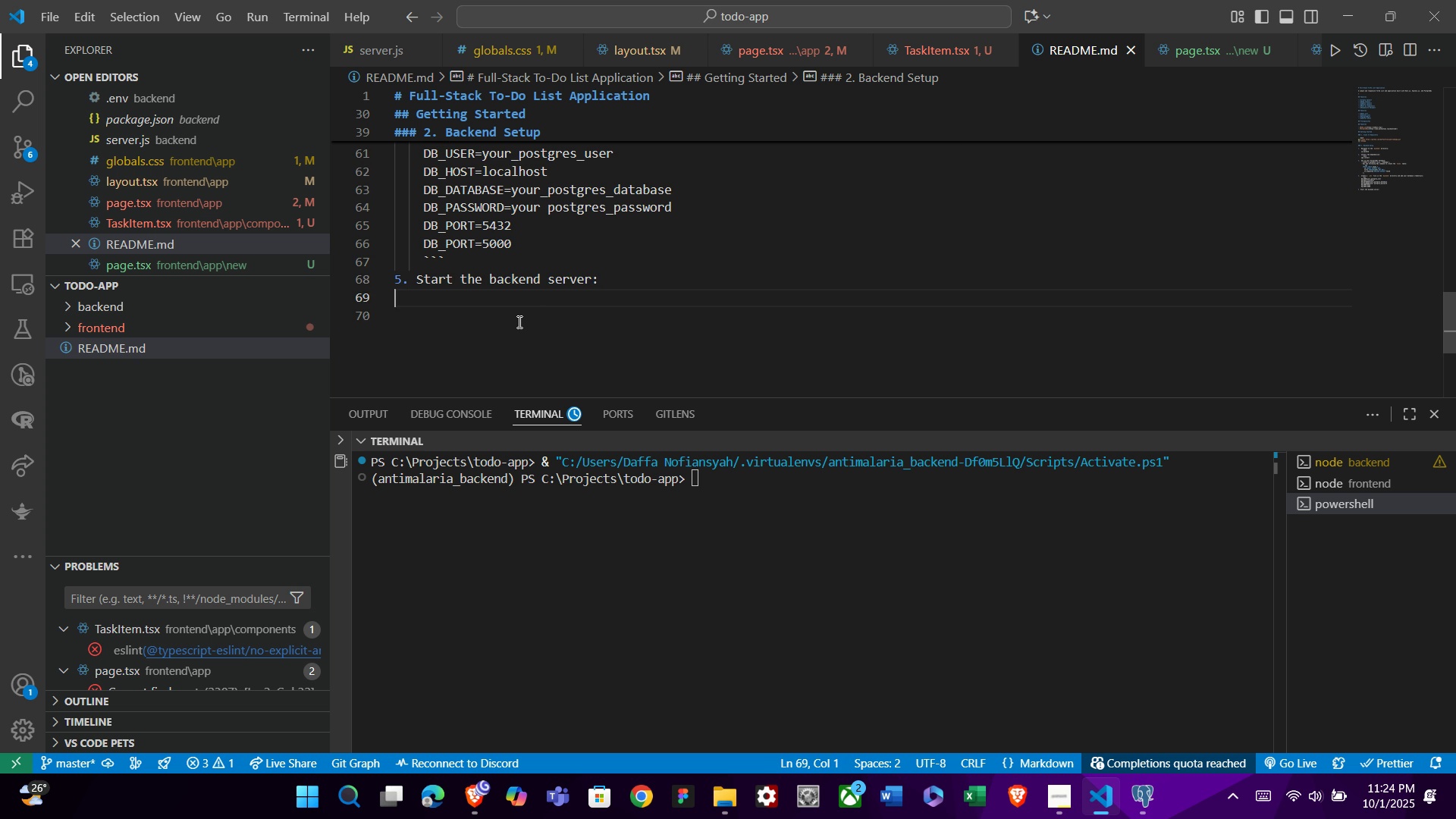 
key(Backquote)
 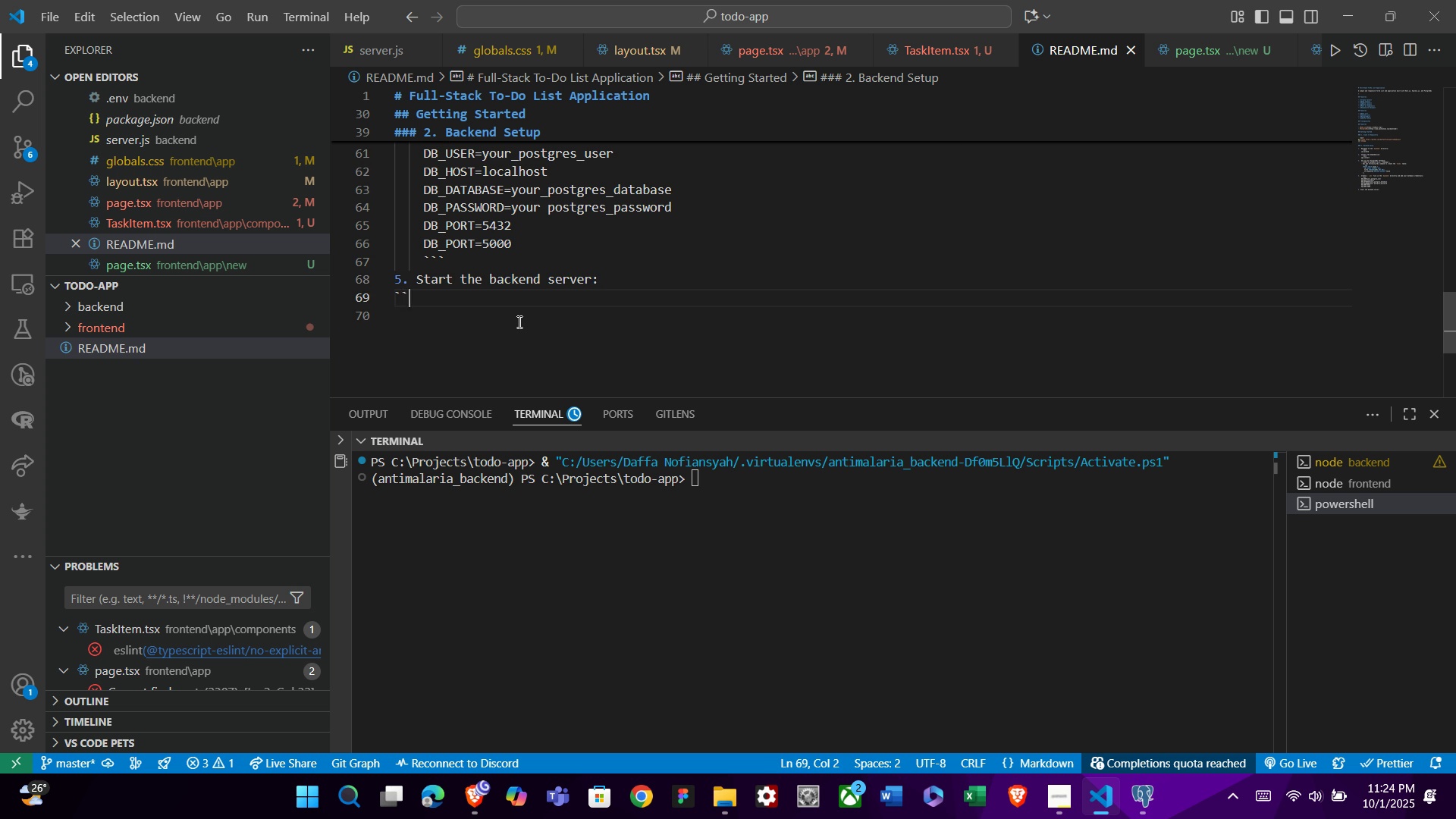 
key(Backquote)
 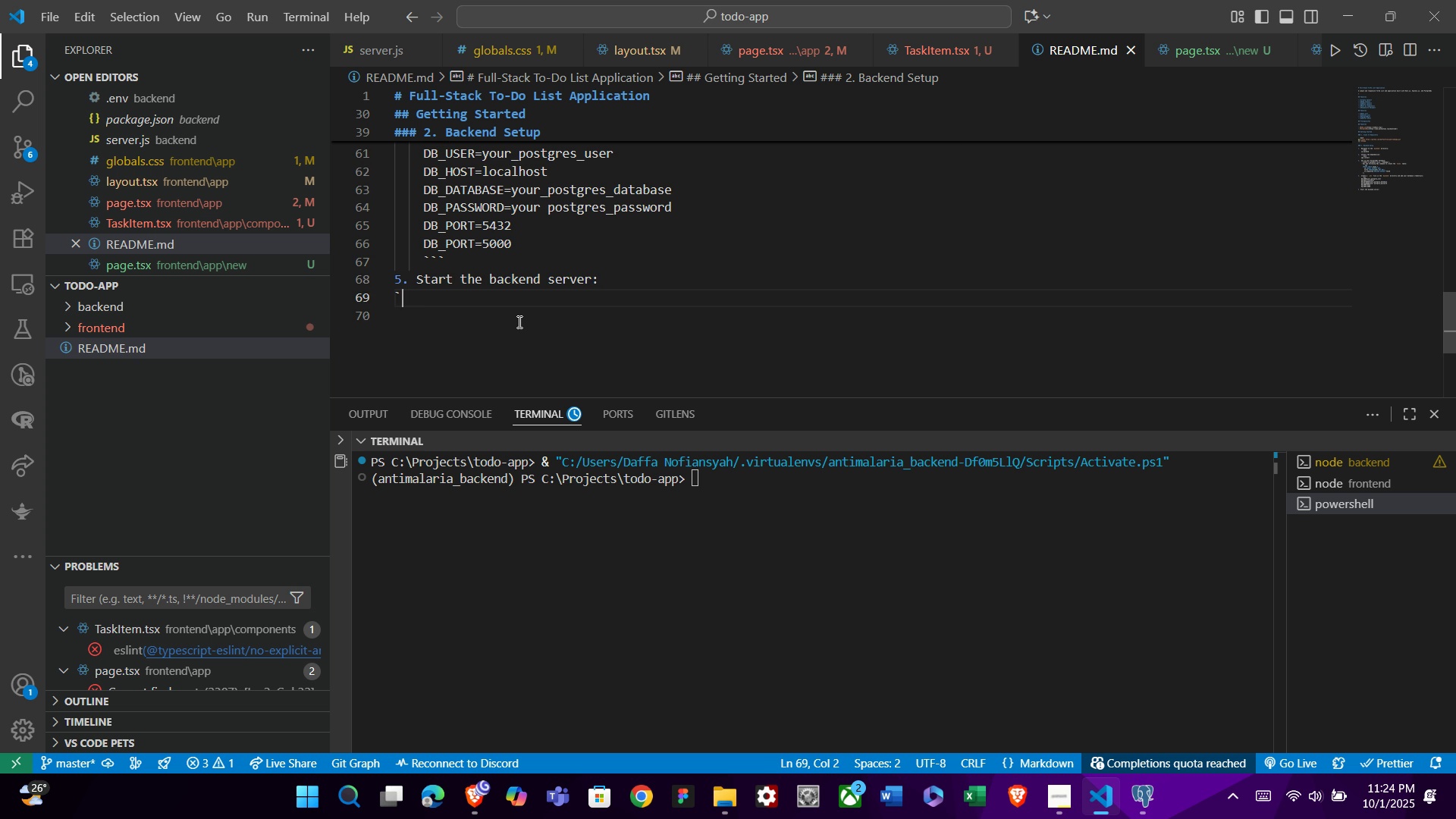 
key(Backspace)
 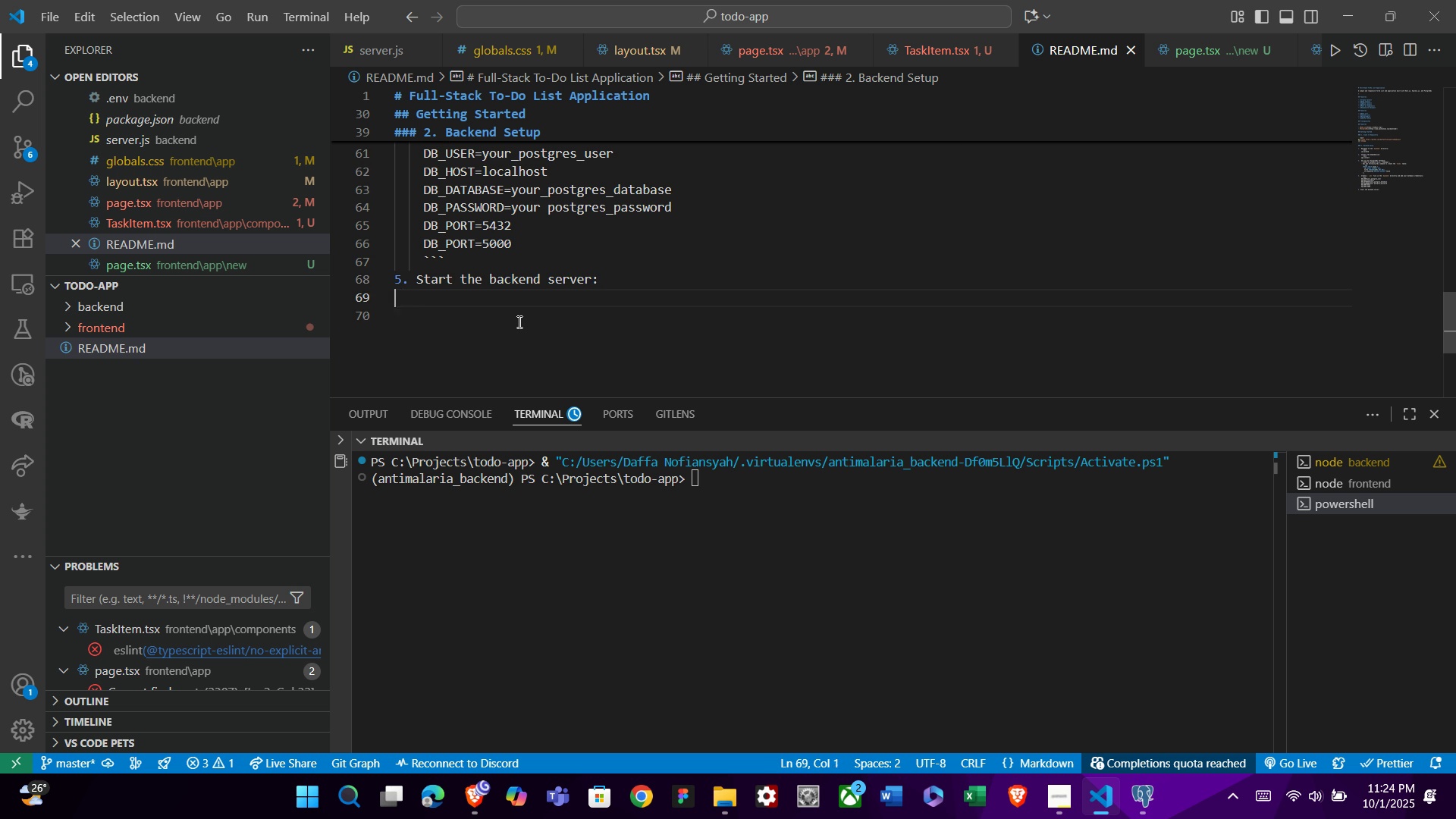 
key(Backspace)
 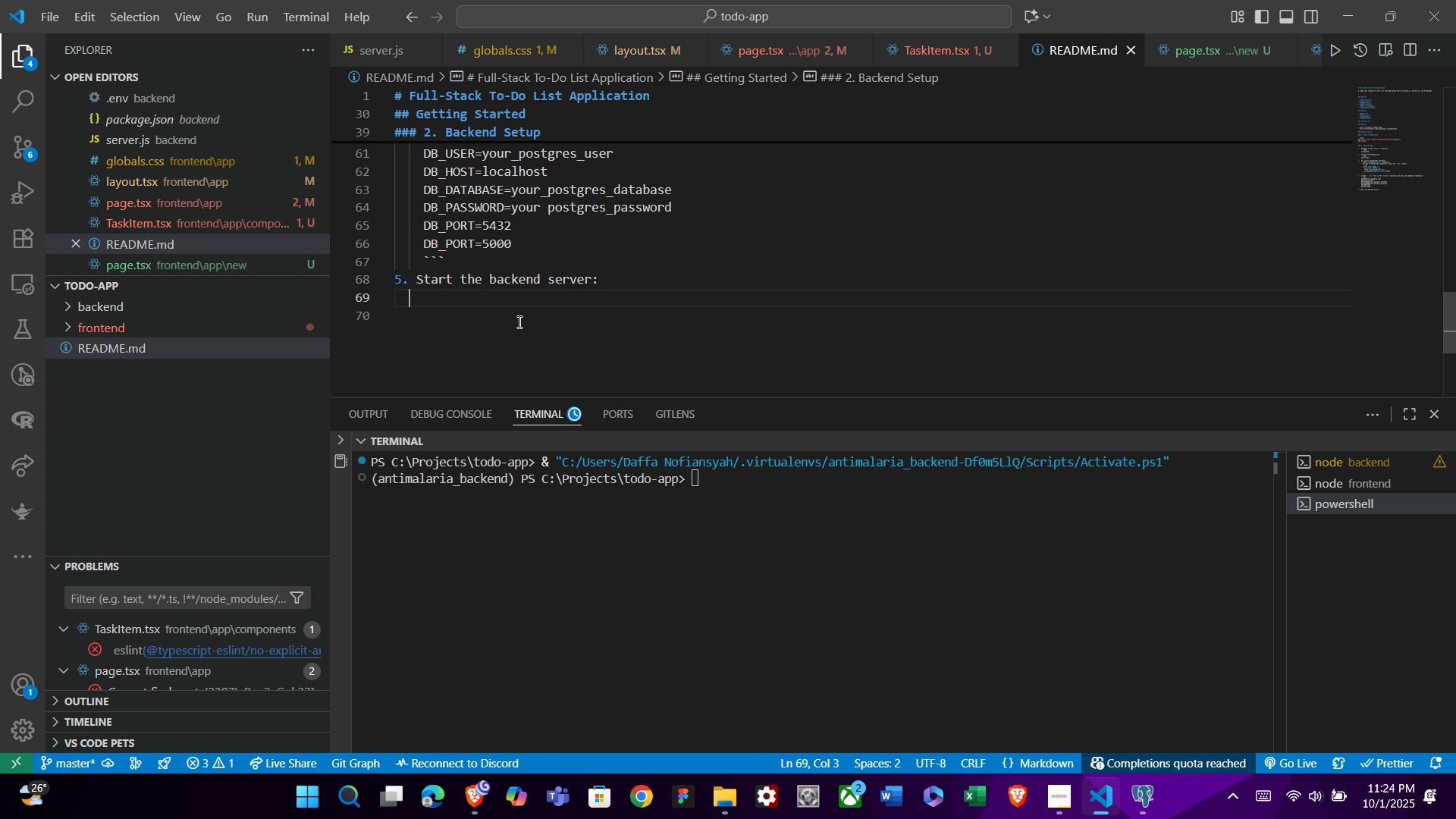 
key(Tab)
 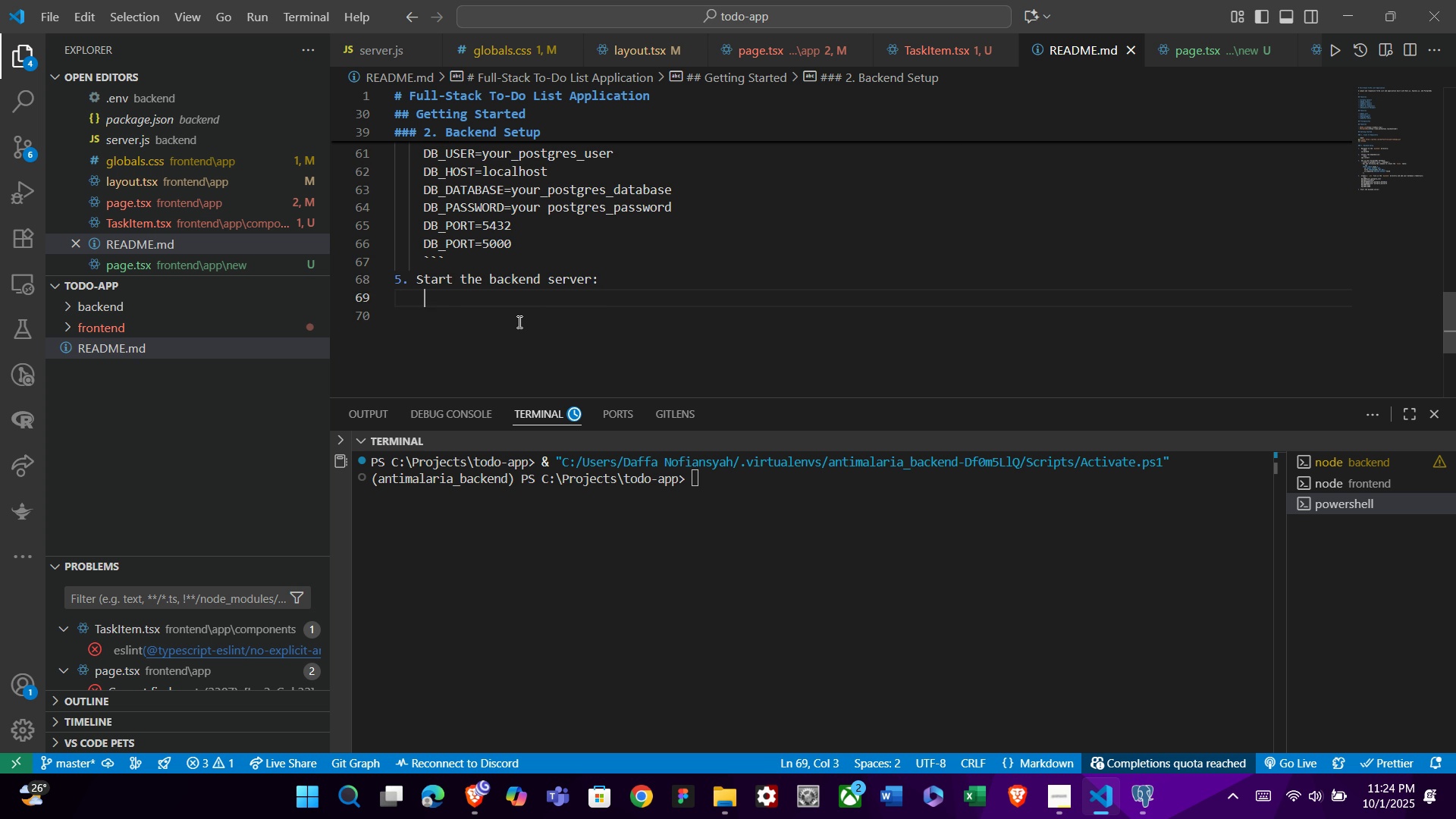 
key(Tab)
 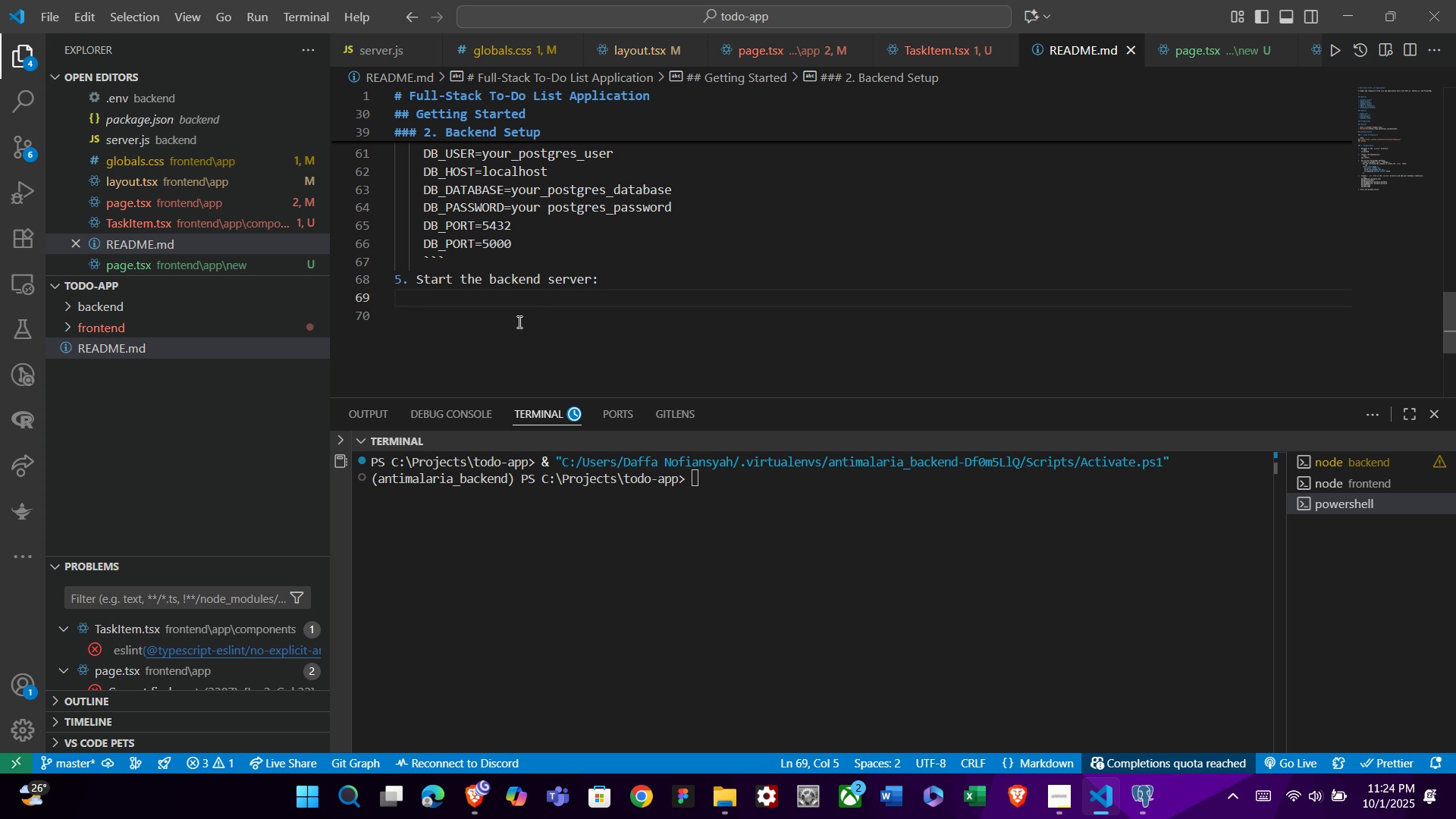 
key(Backspace)
 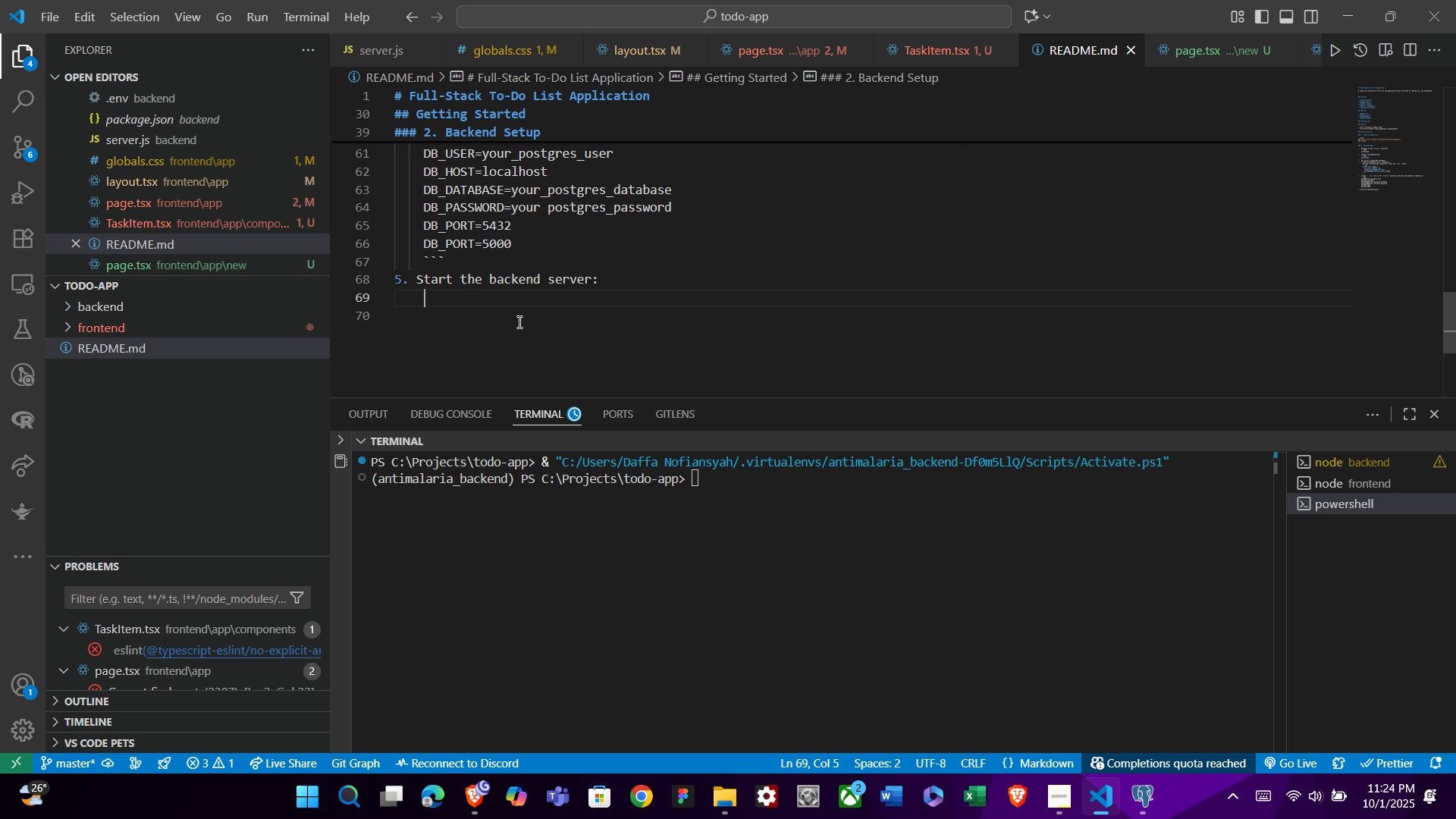 
key(Tab)
 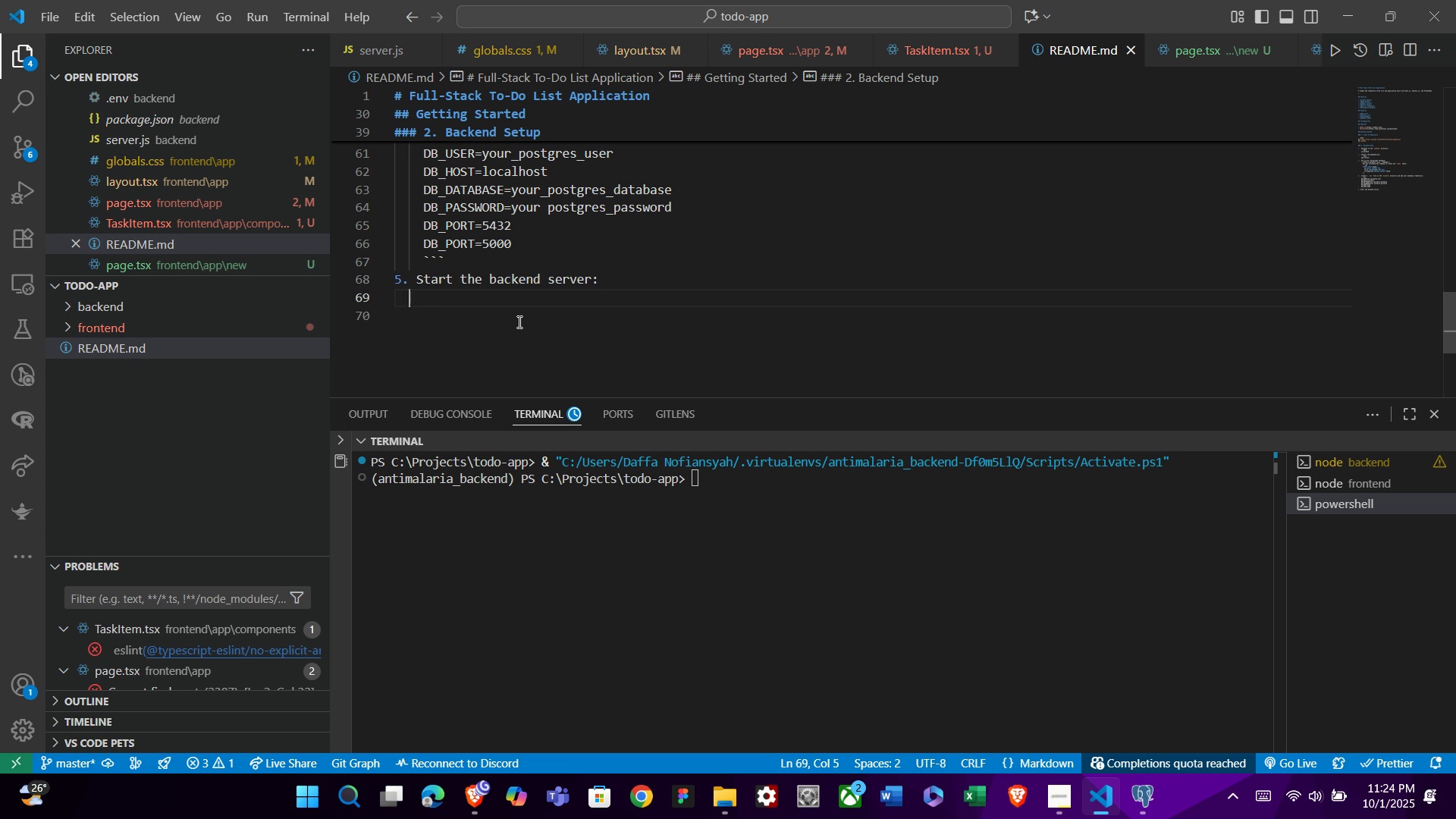 
key(Backspace)
 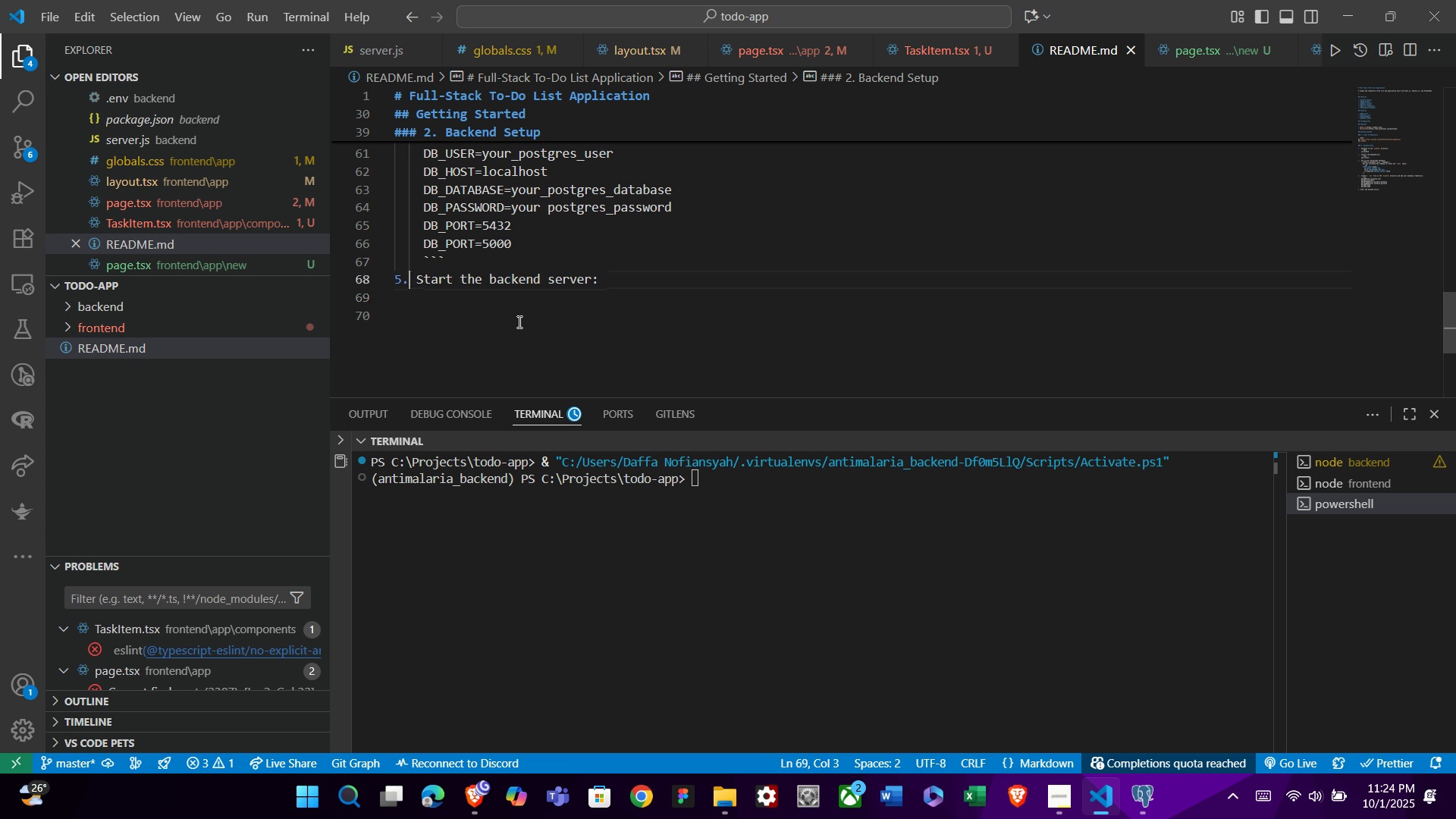 
key(ArrowUp)
 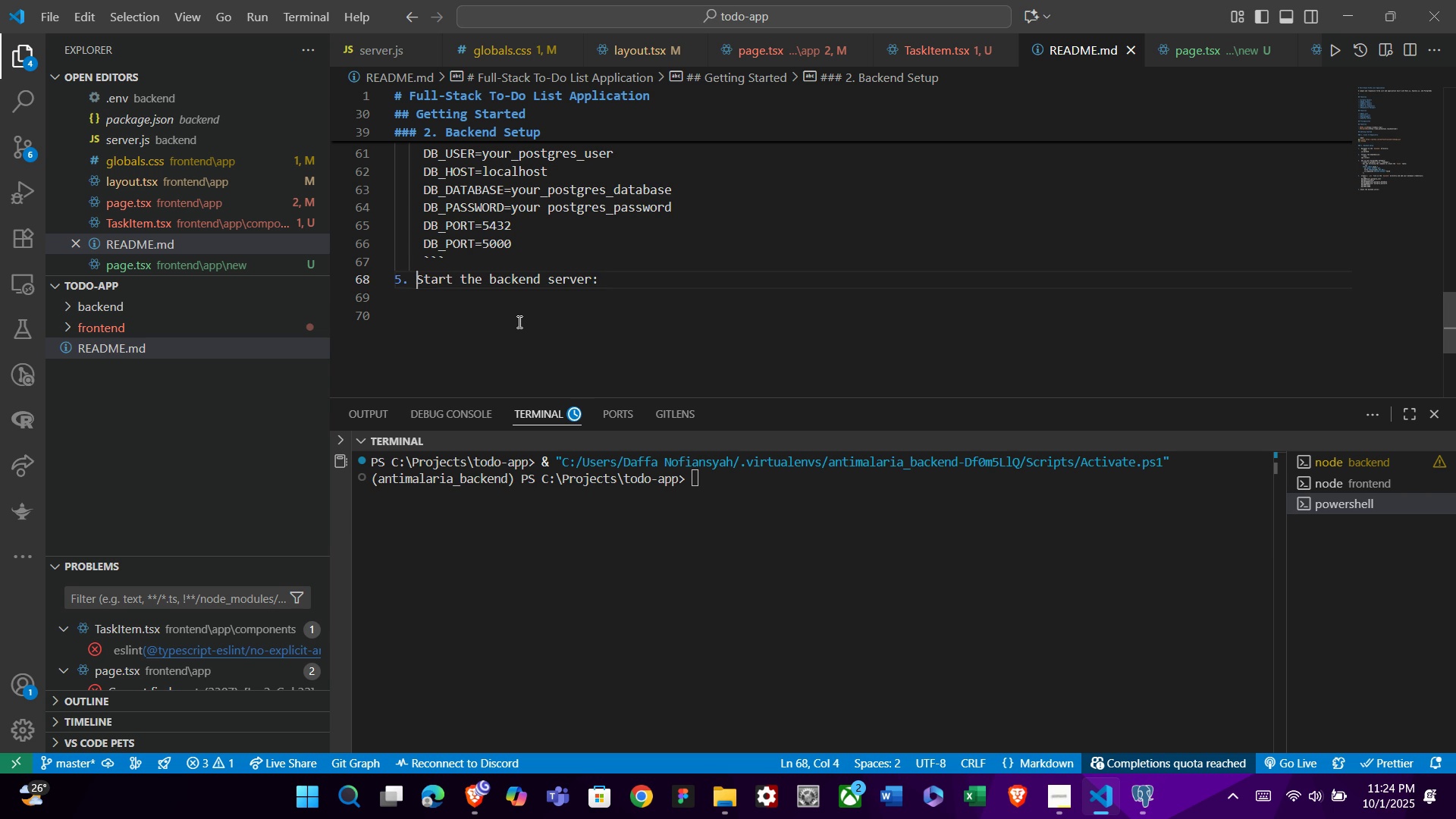 
key(ArrowRight)
 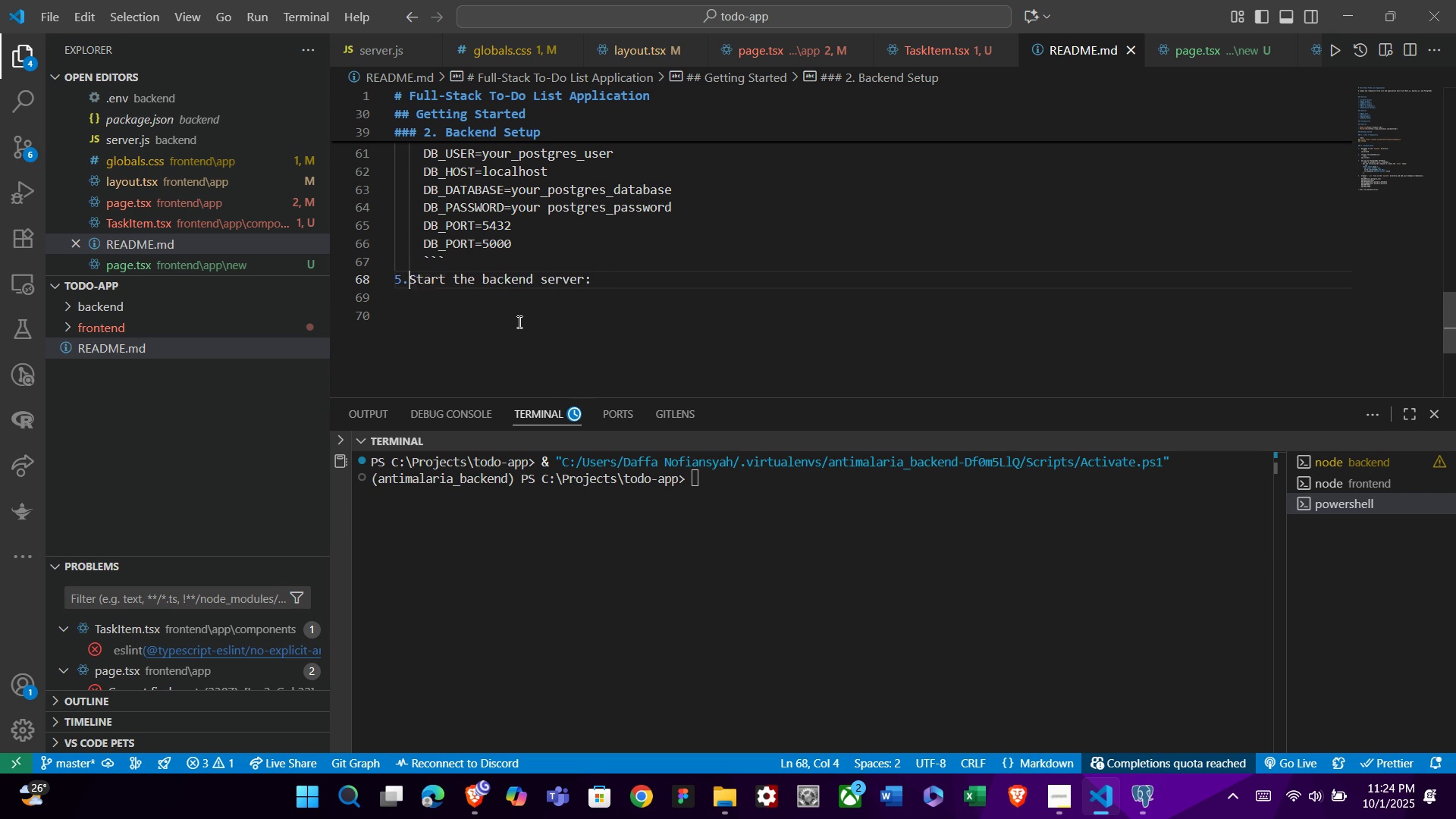 
key(Backspace)
 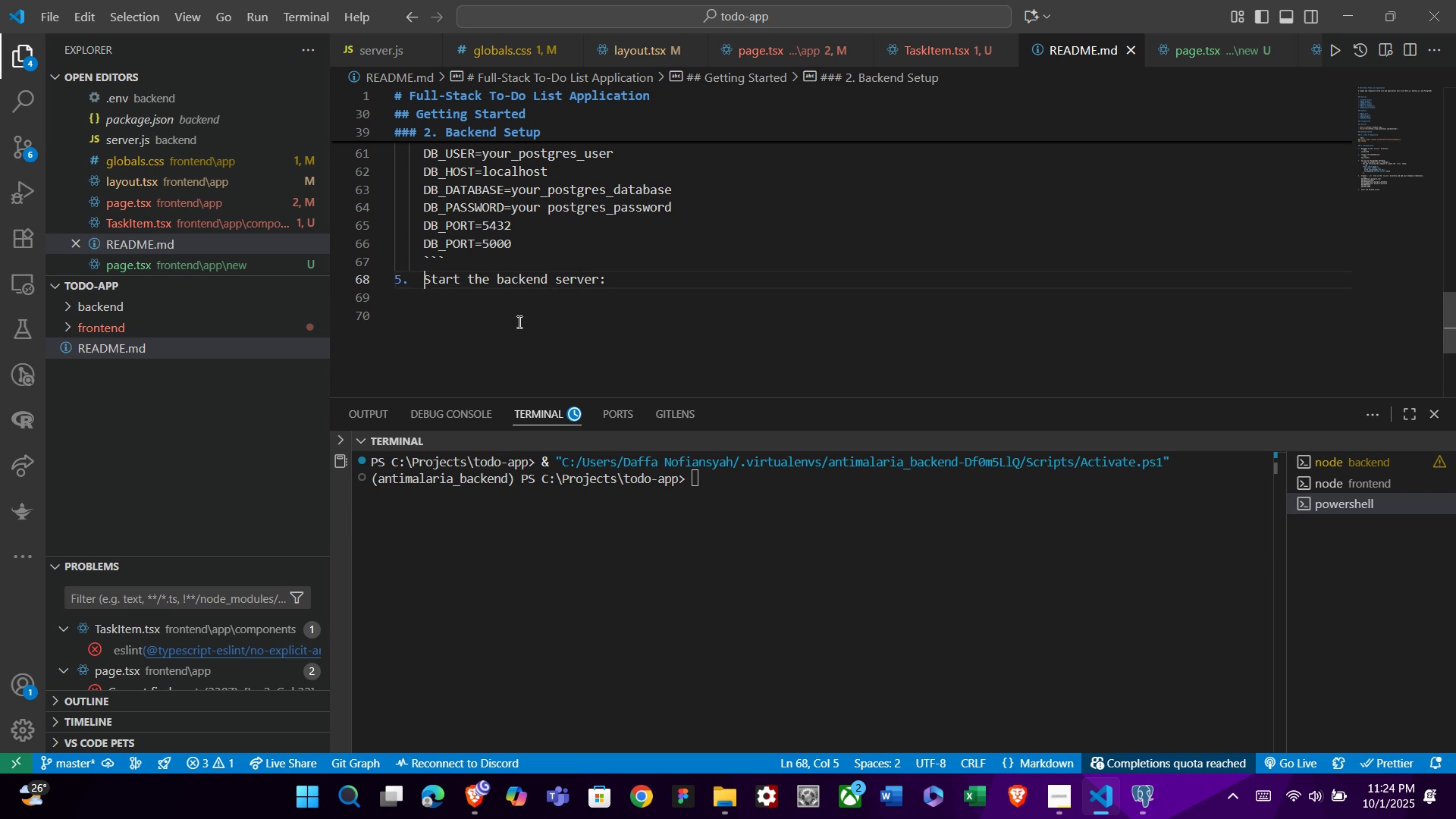 
key(Tab)
 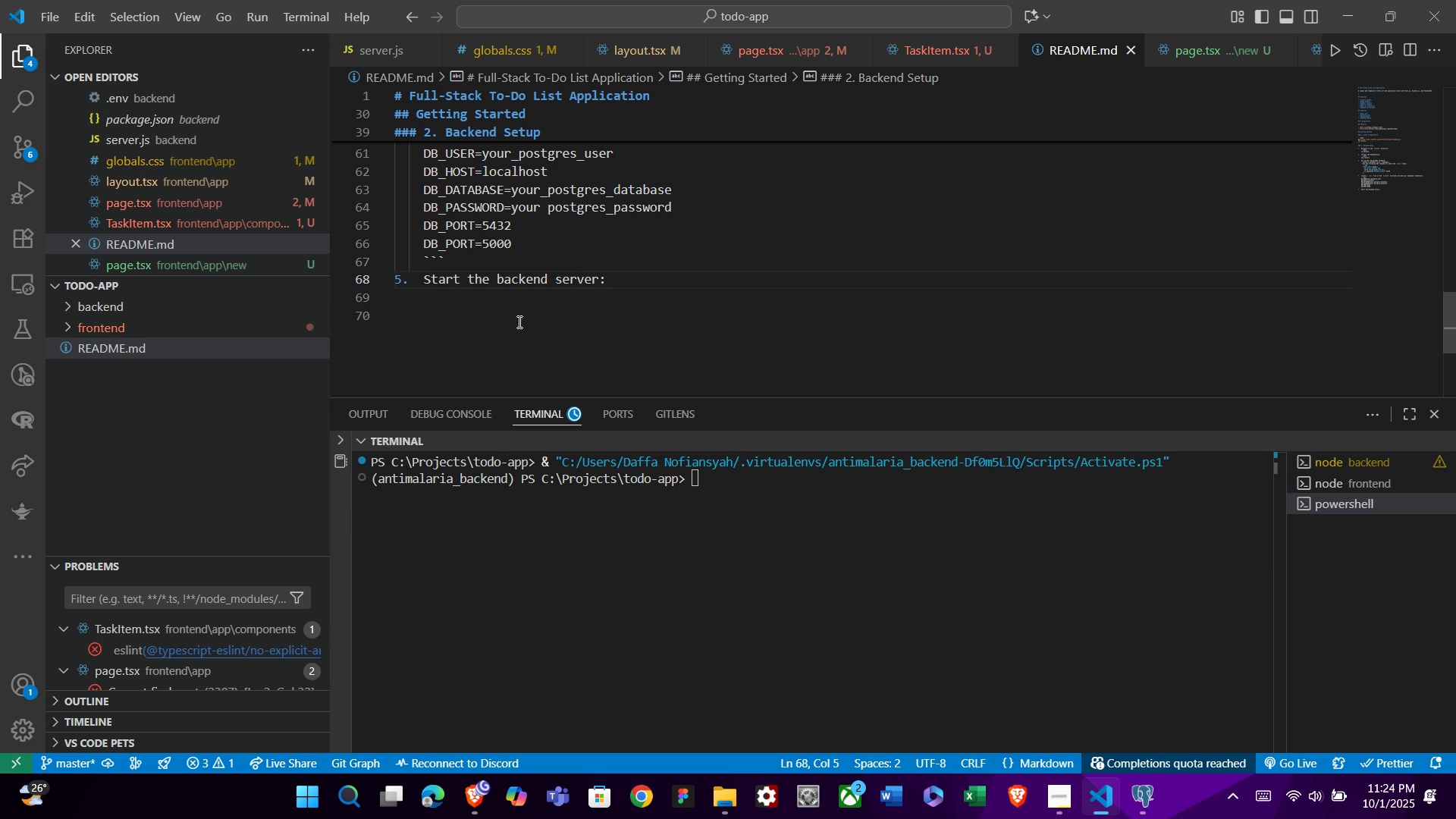 
key(ArrowDown)
 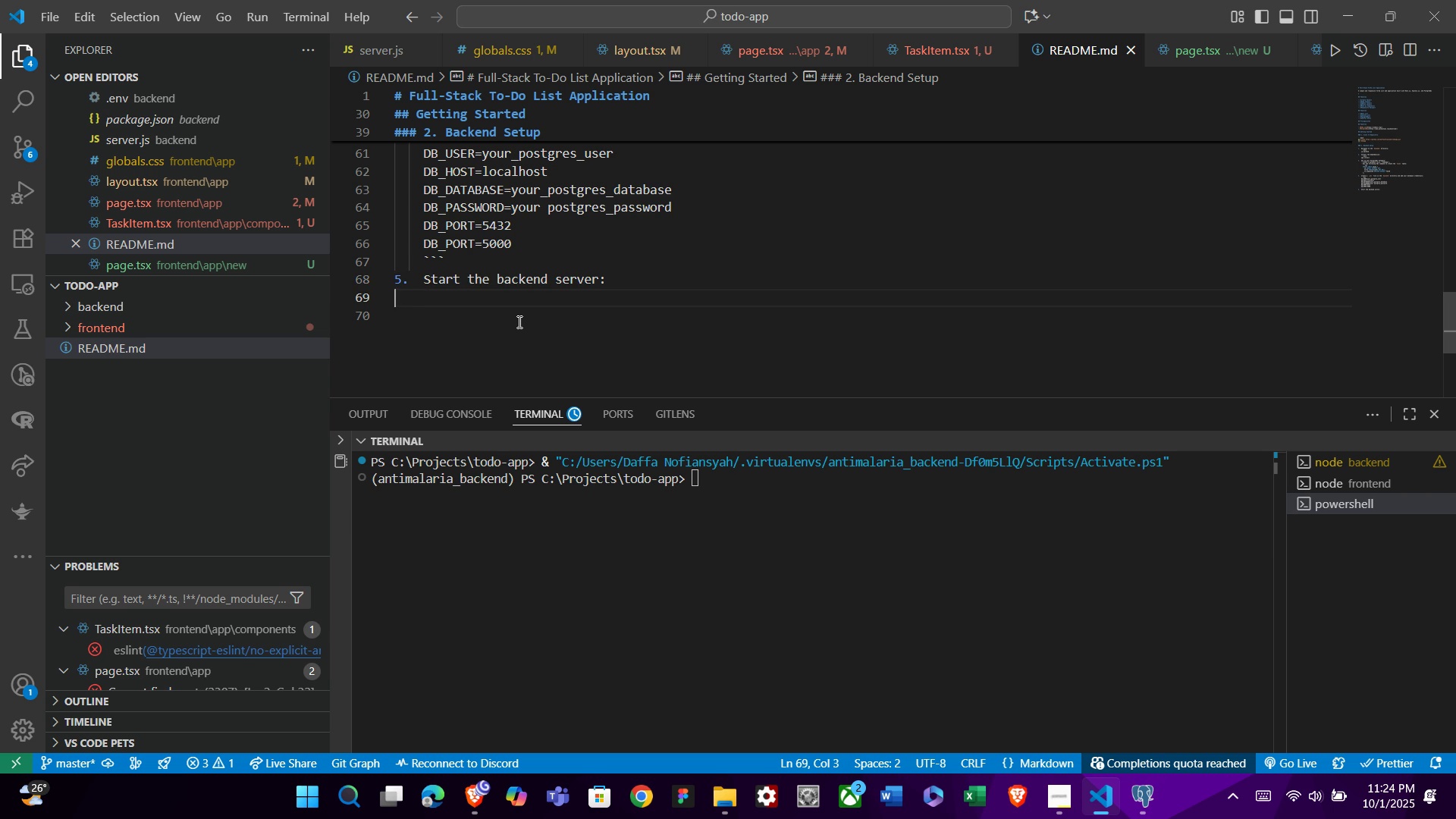 
key(Backspace)
key(Tab)
key(Tab)
type(```bash)
 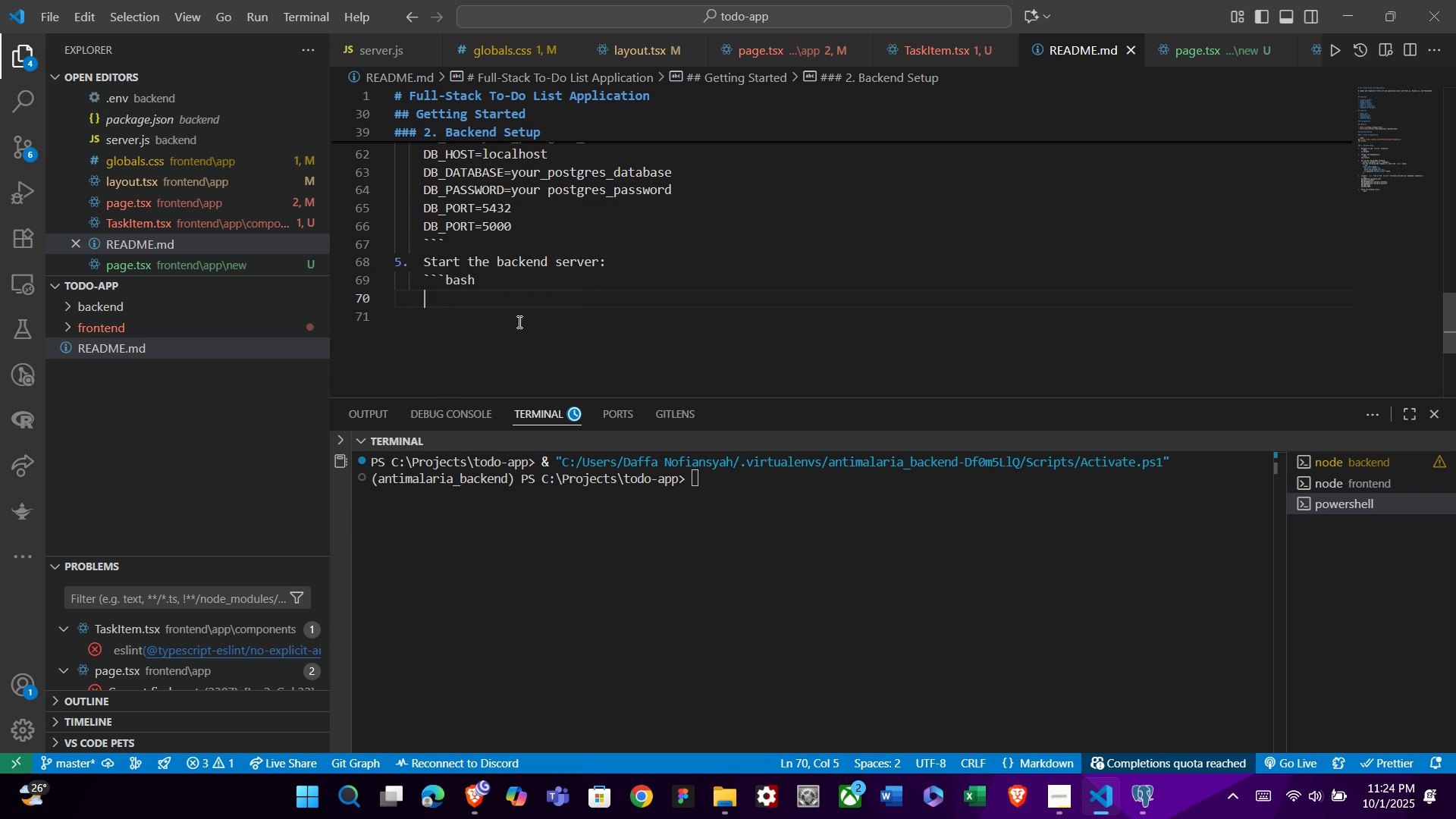 
key(Enter)
 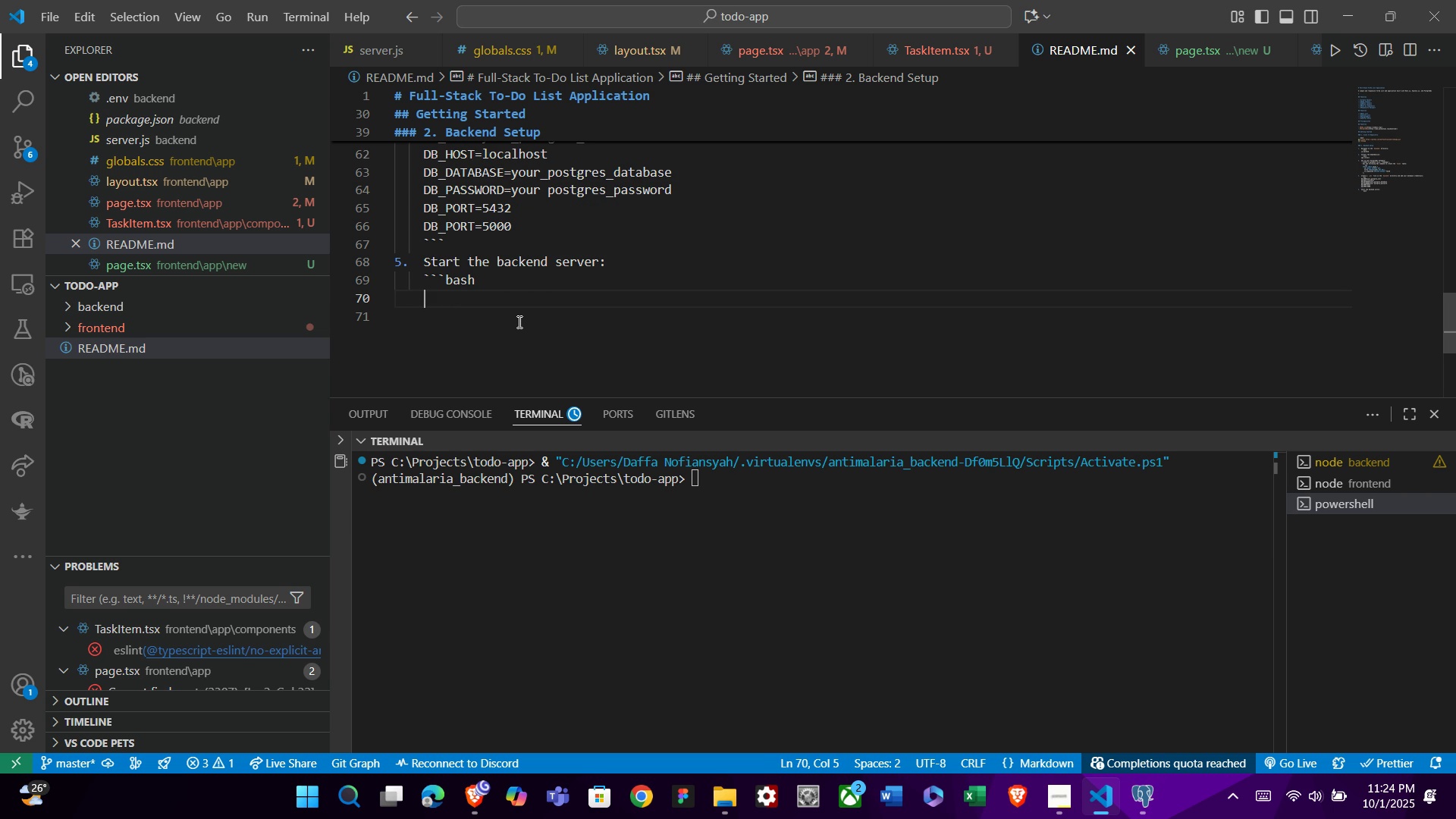 
type(node server.js)
 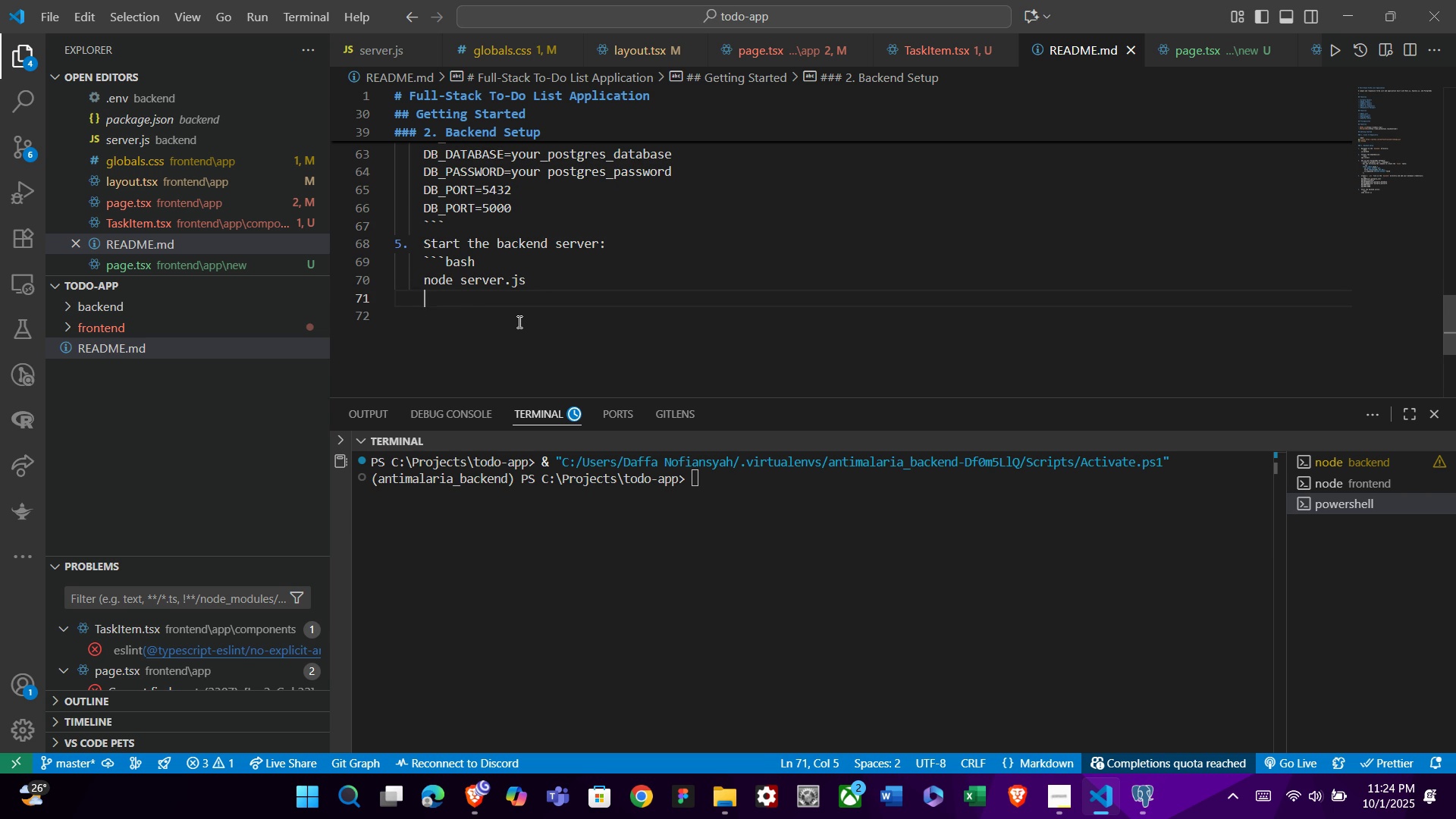 
key(Enter)
 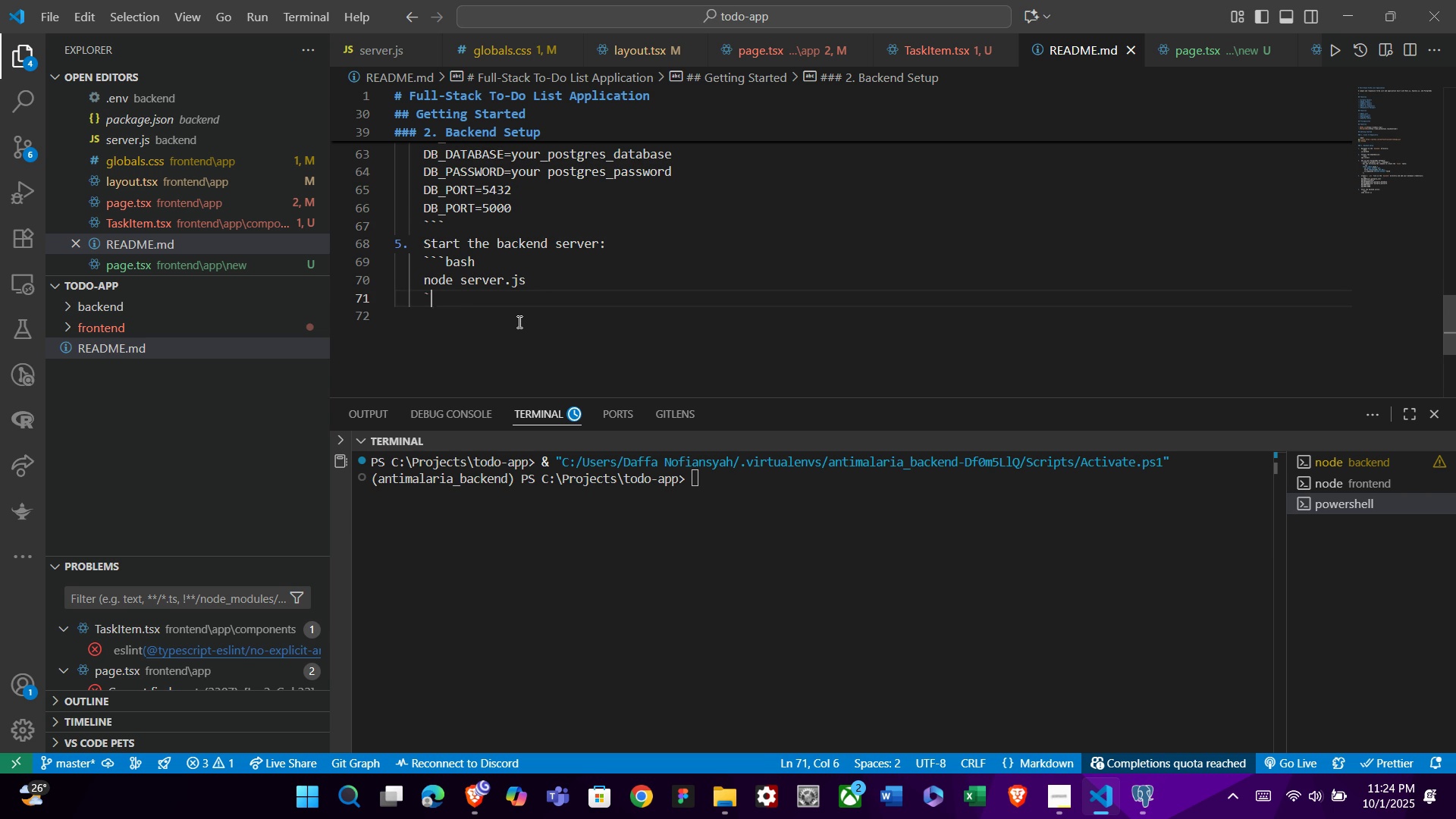 
key(Backquote)
 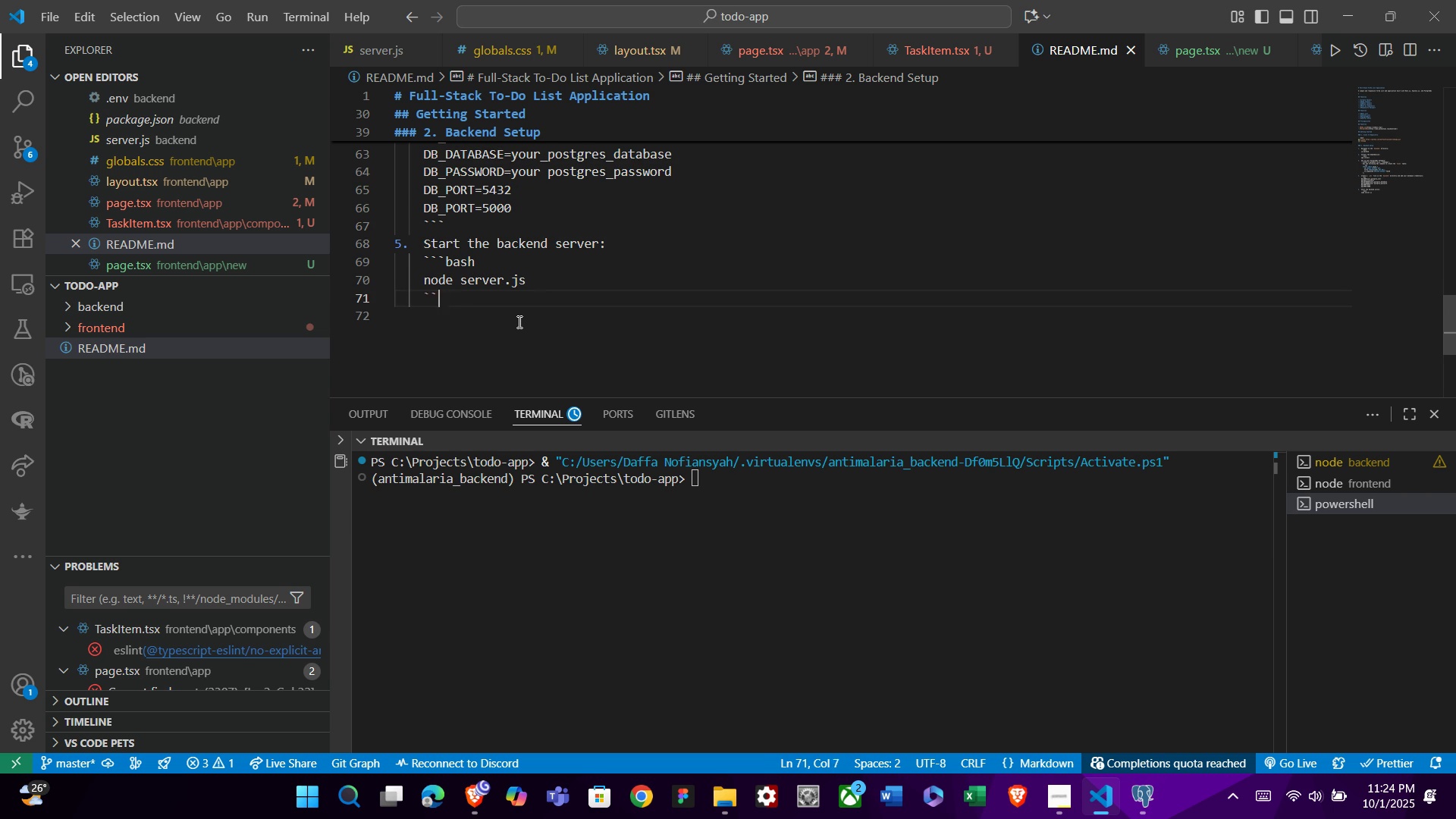 
key(Backquote)
 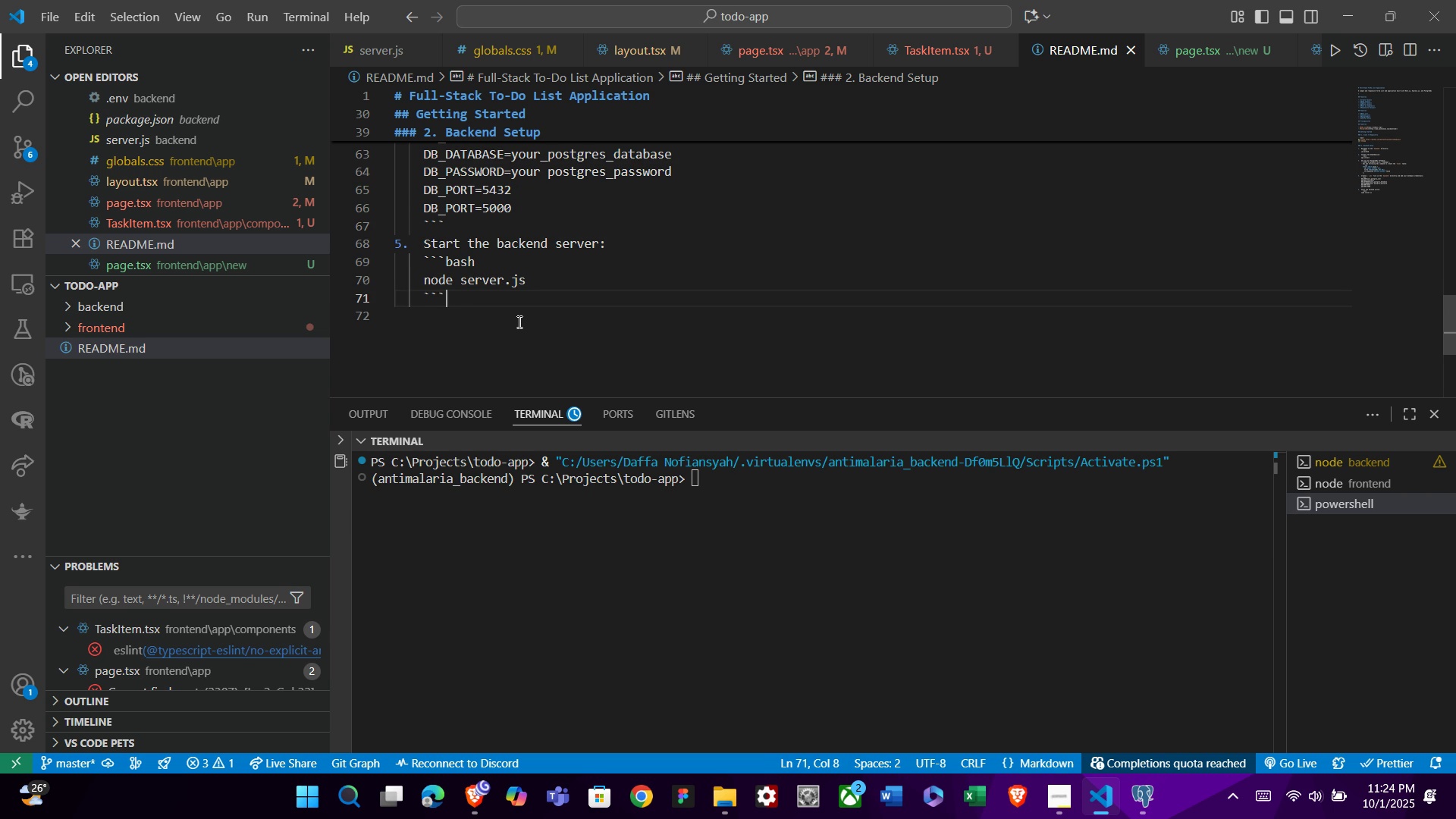 
key(Backquote)
 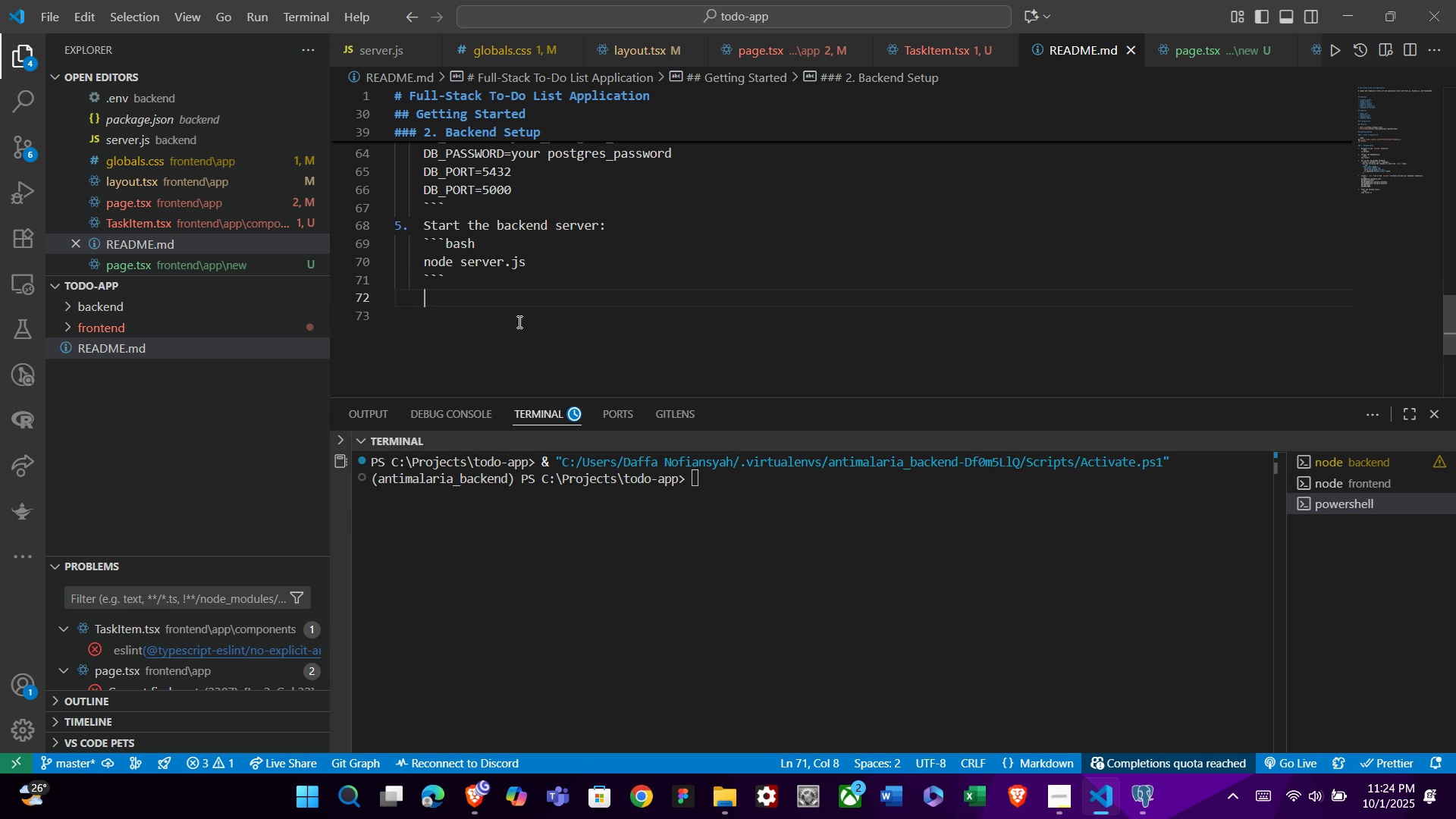 
key(Enter)
 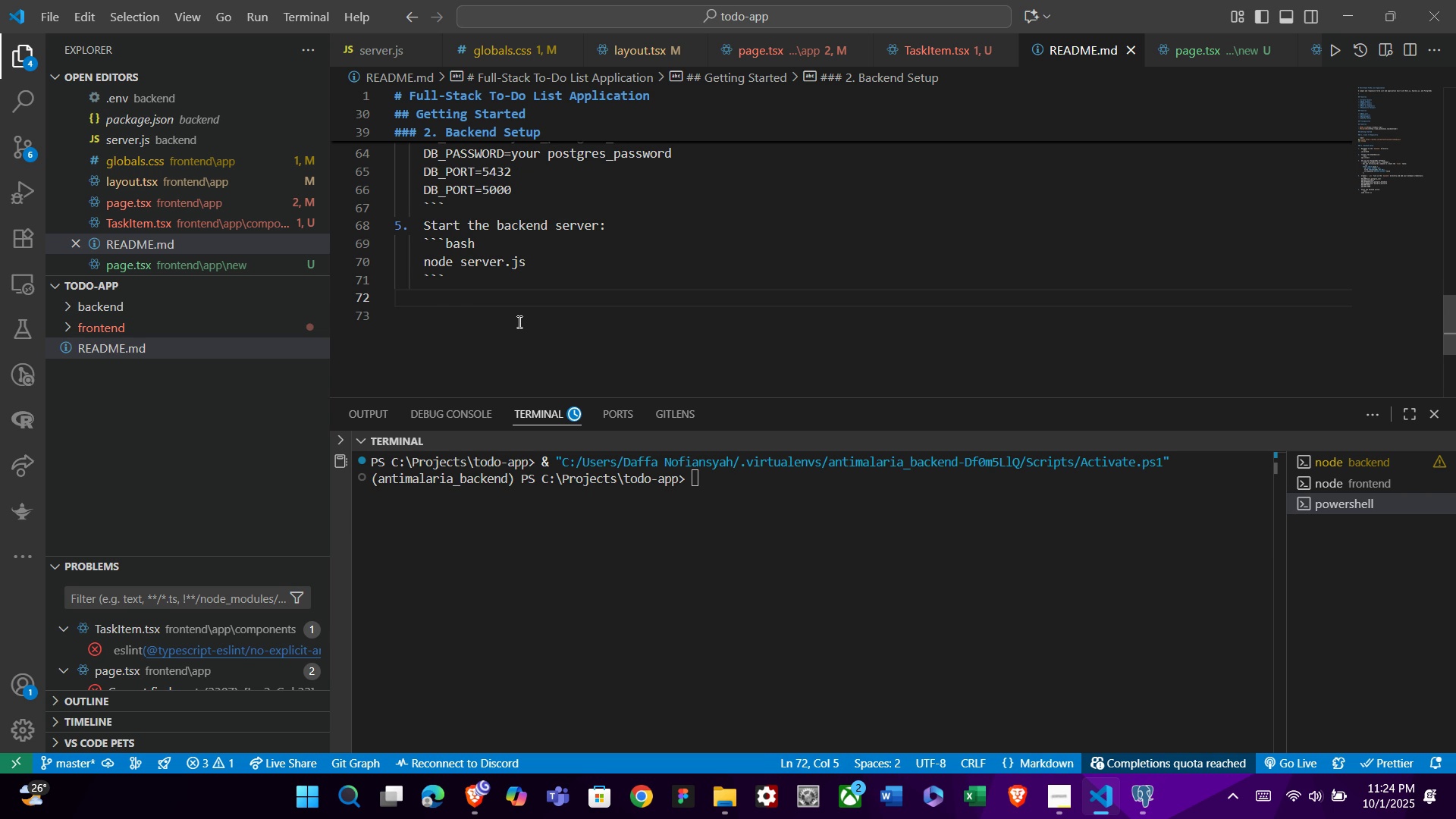 
key(Enter)
 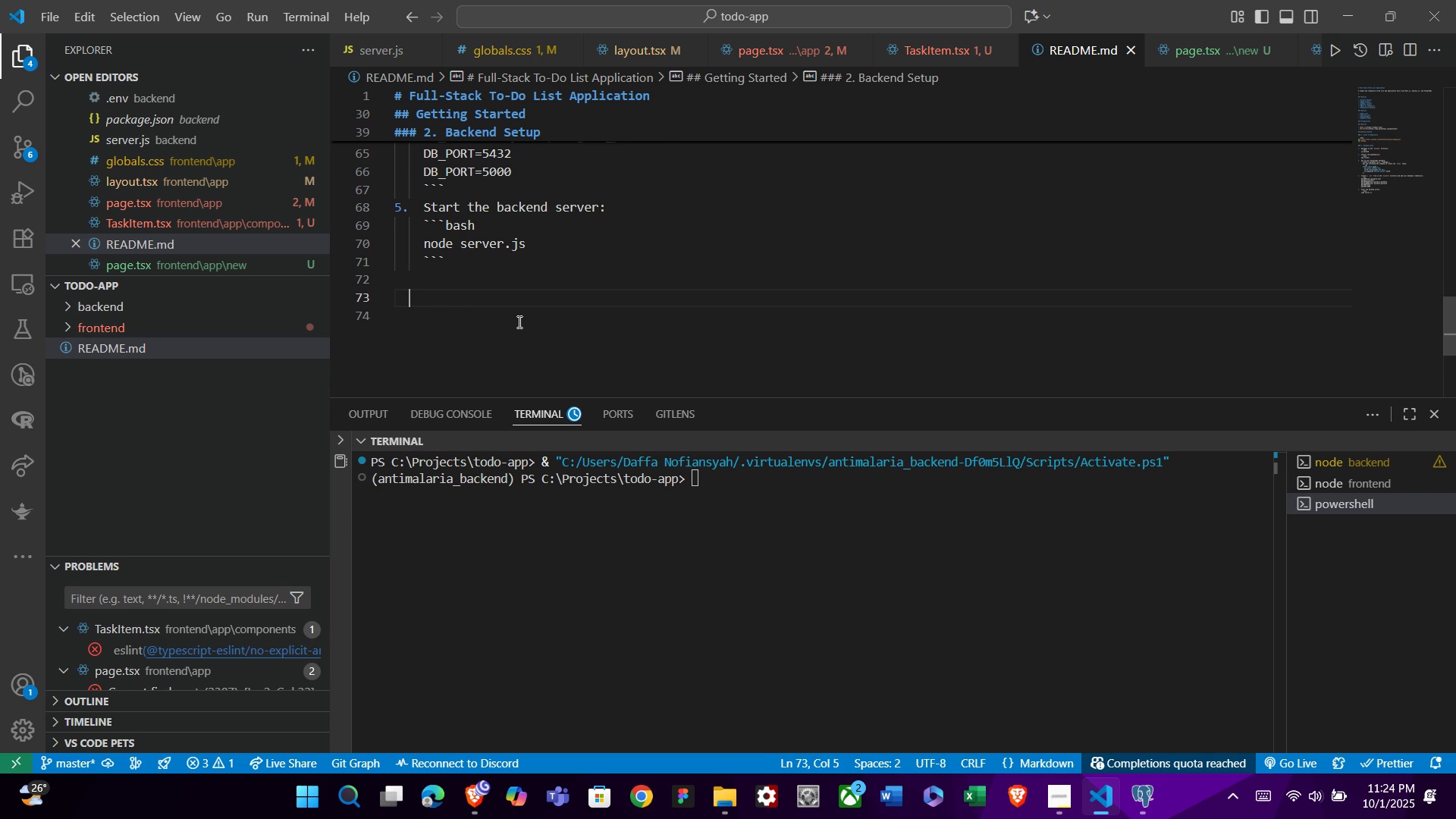 
key(Backspace)
key(Backspace)
type(###3)
key(Backspace)
type( 3. Frontend Setup)